 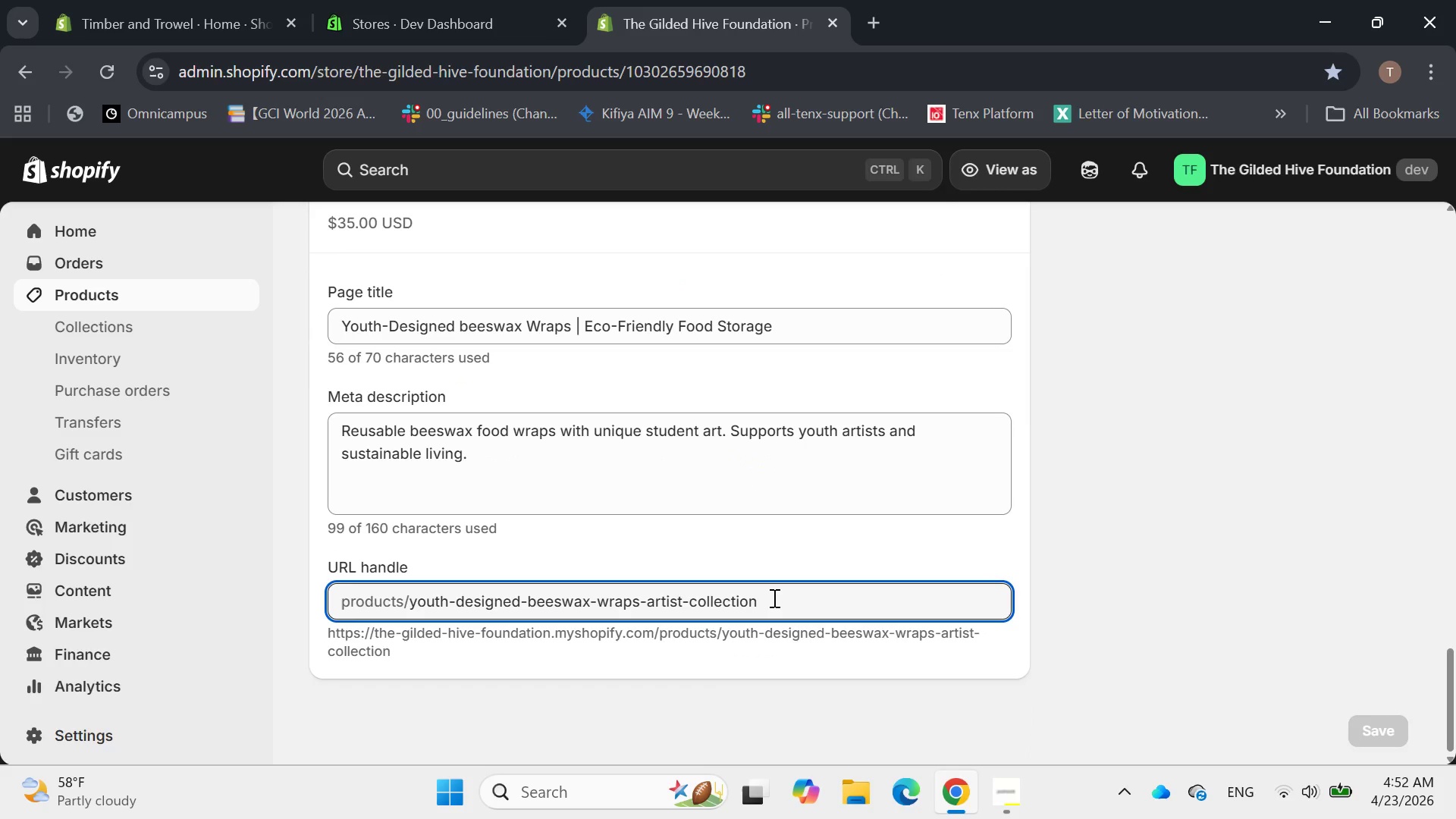 
key(Backspace)
 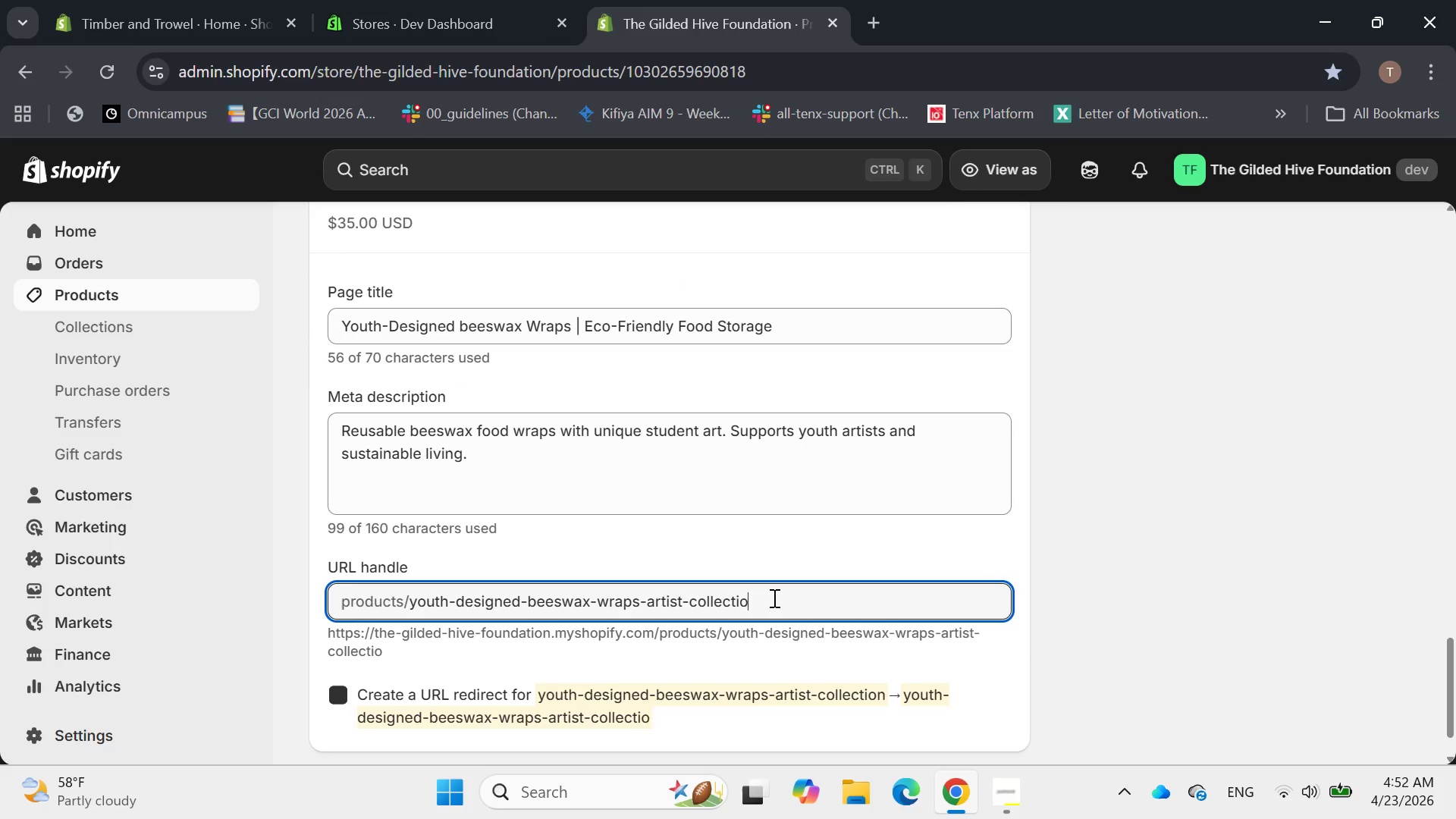 
key(Backspace)
 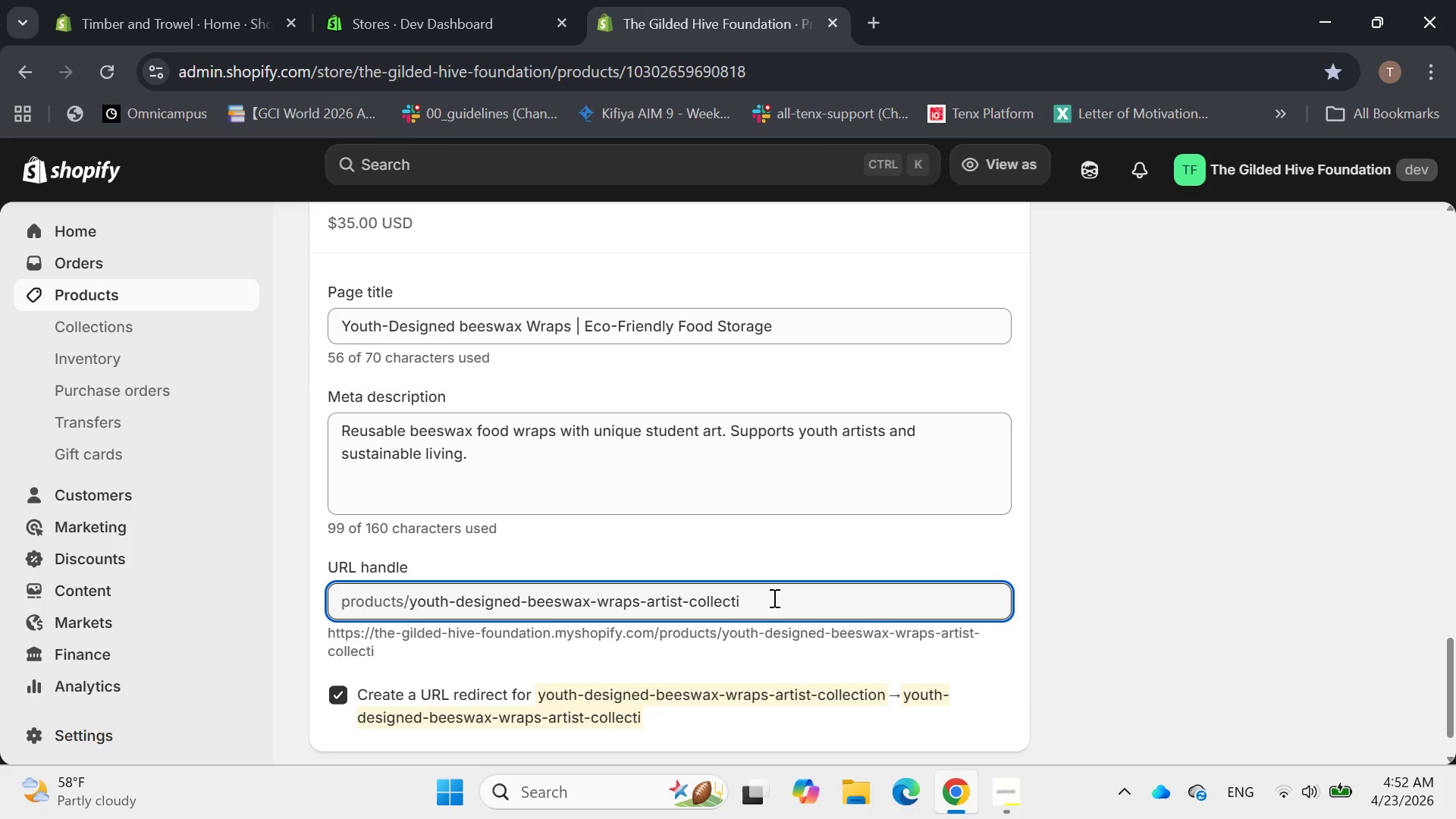 
key(Backspace)
 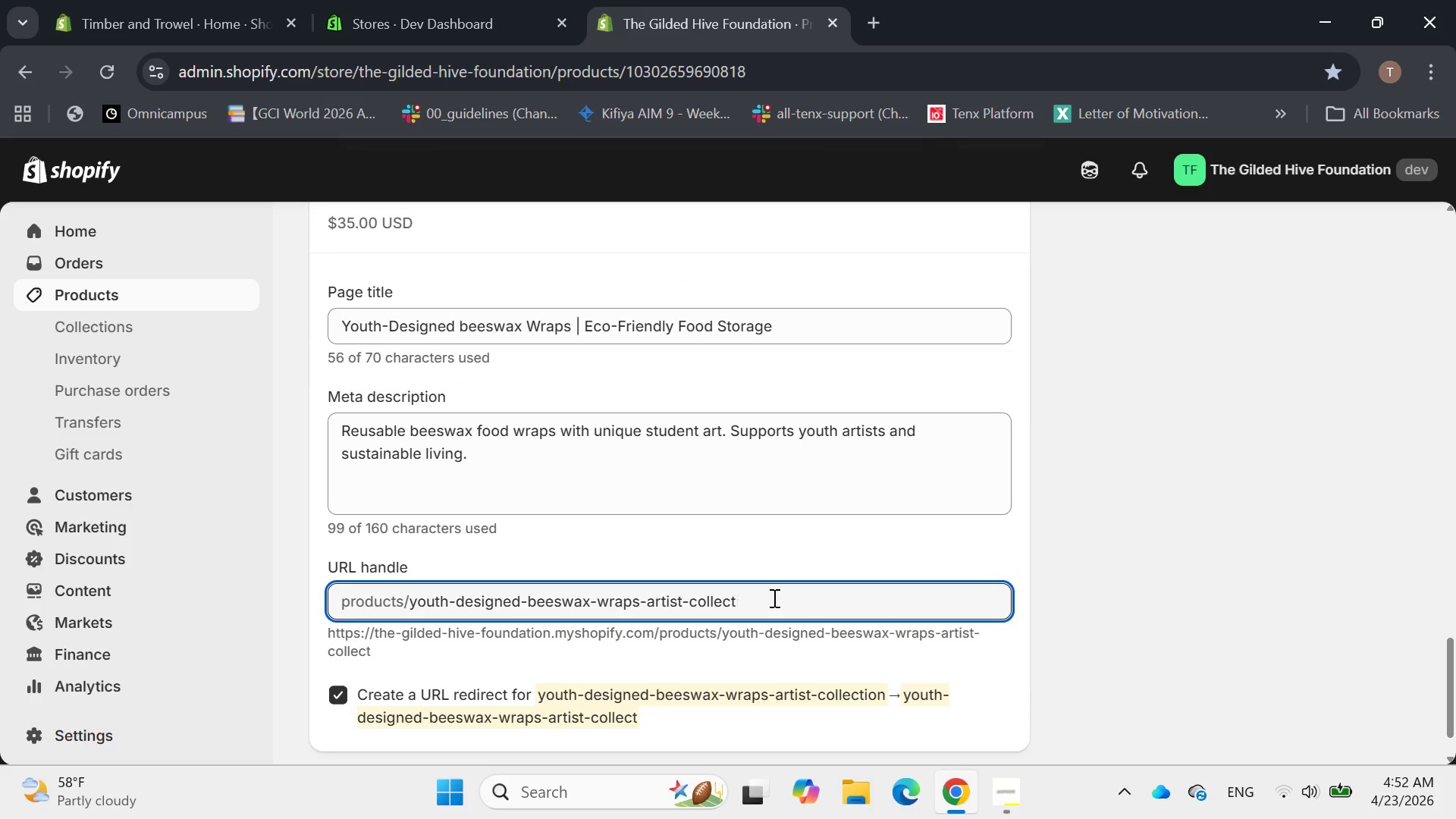 
key(Backspace)
 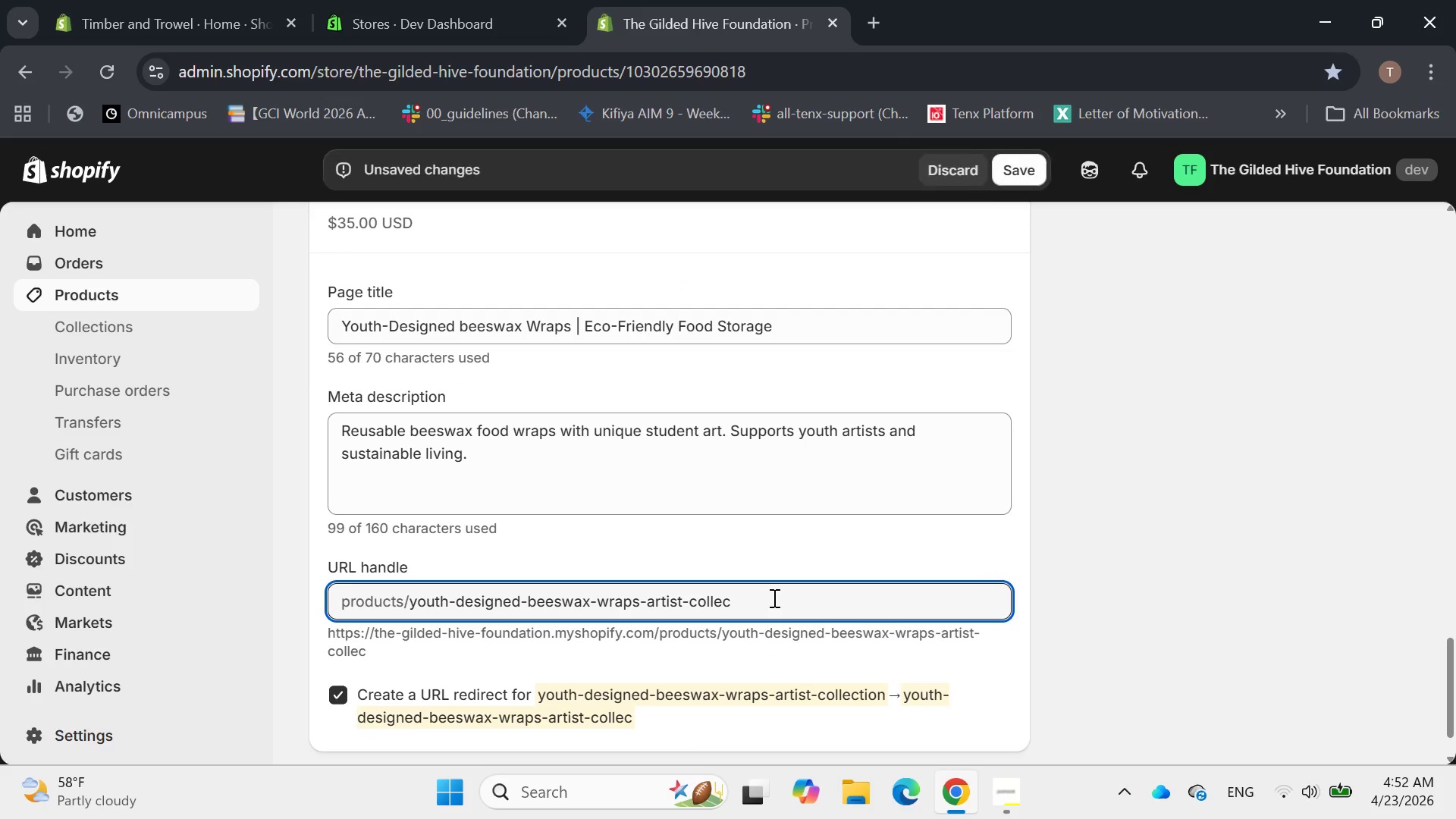 
key(Backspace)
 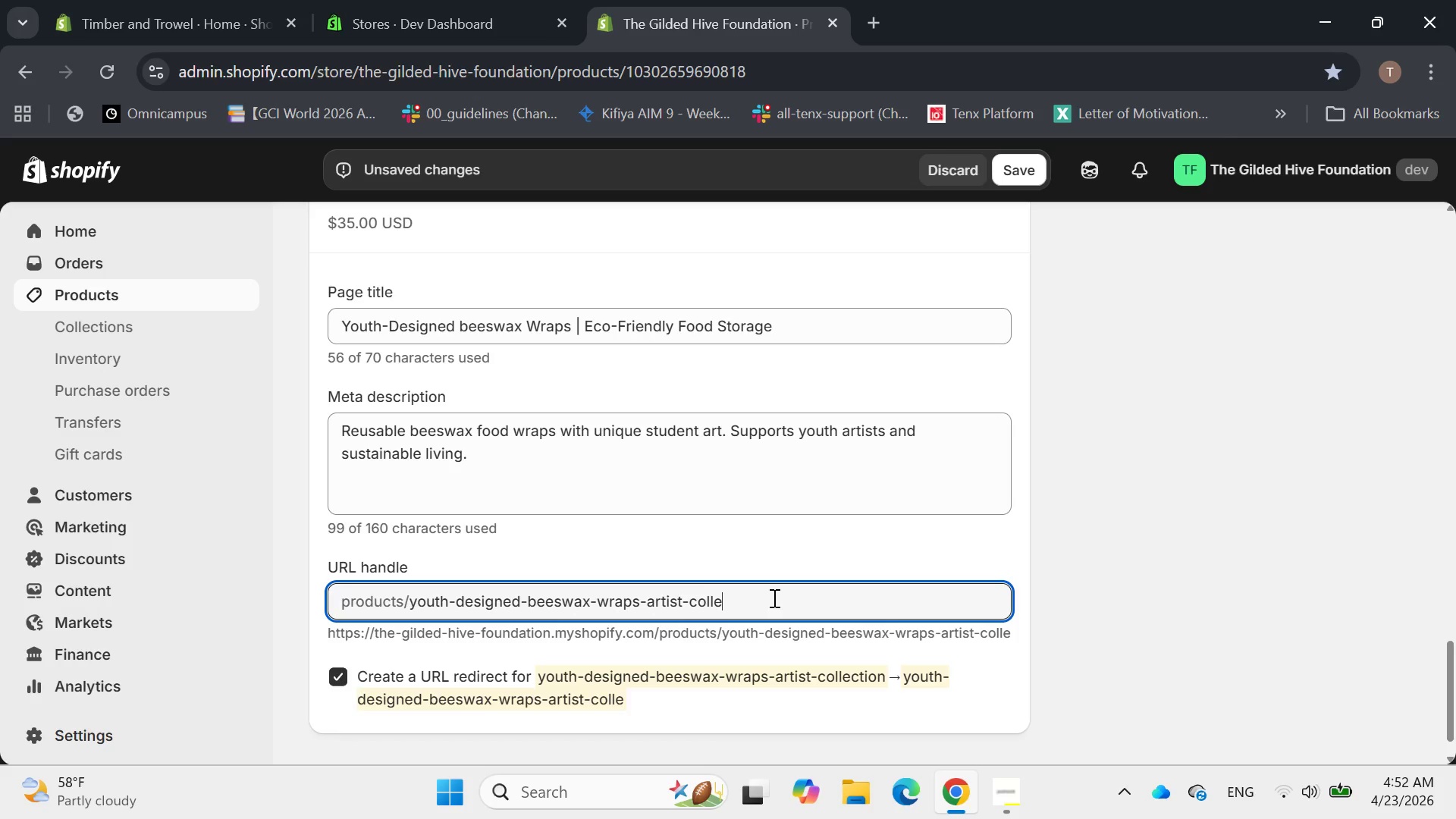 
key(Backspace)
 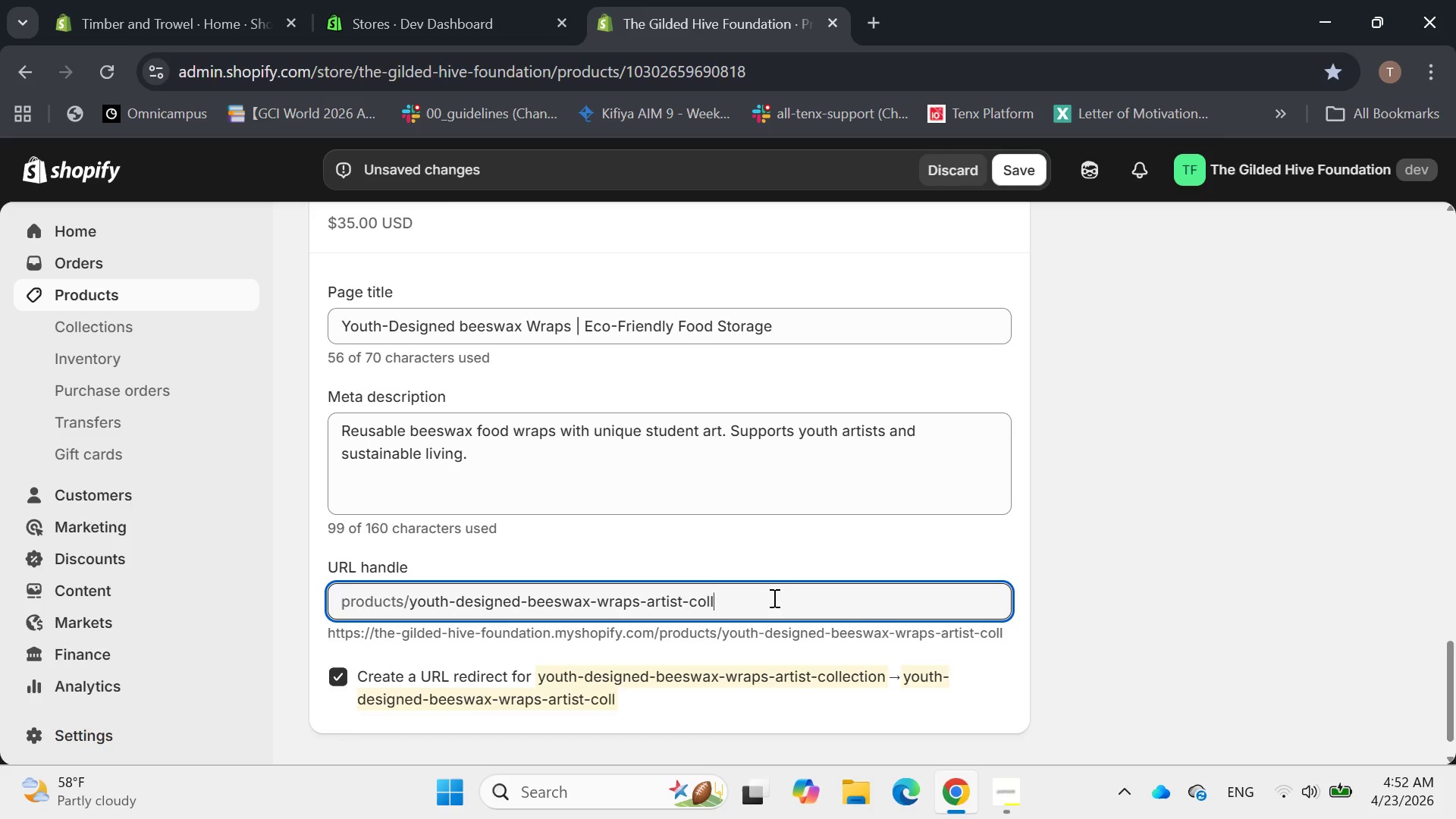 
key(Backspace)
 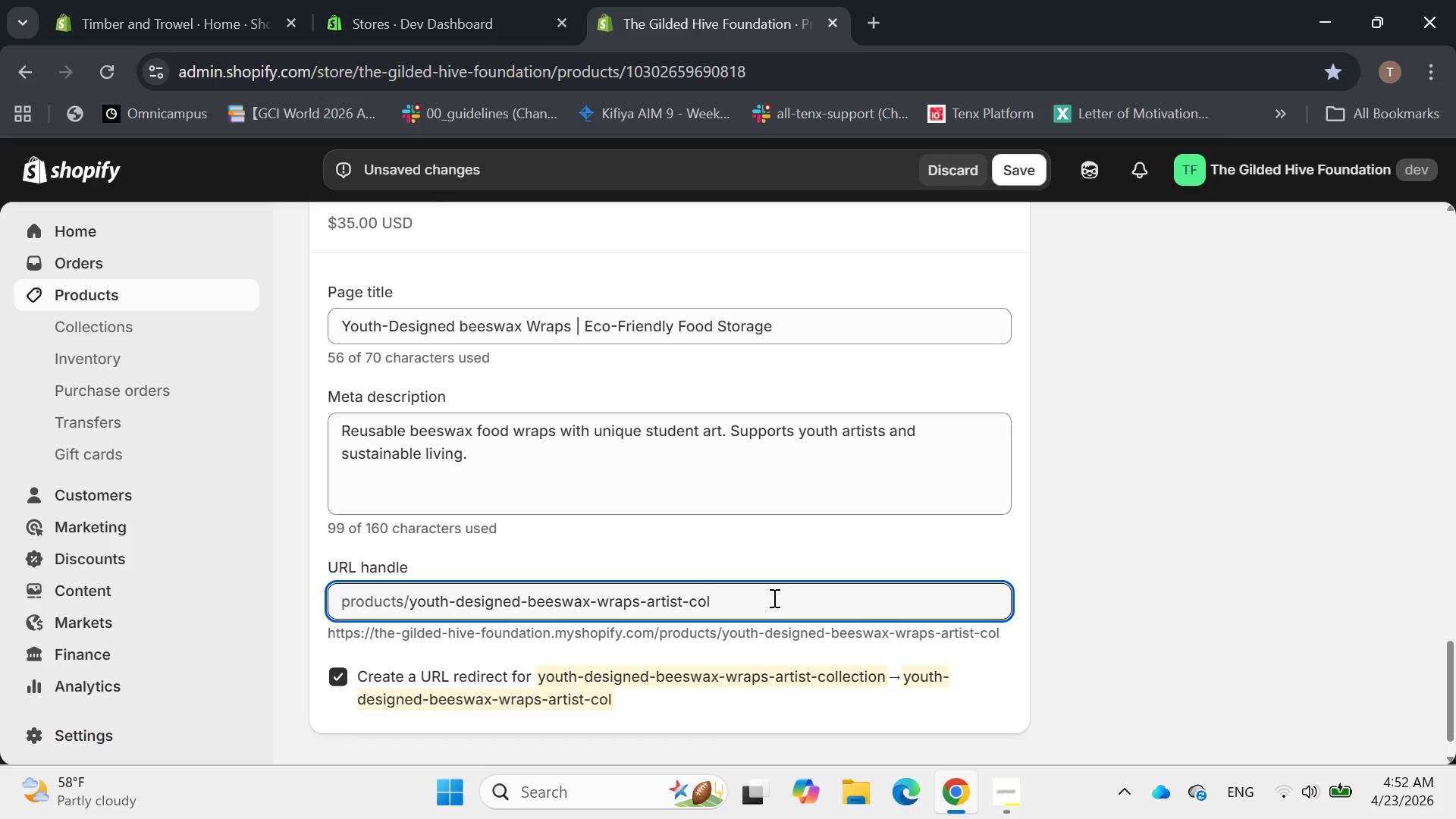 
key(Backspace)
 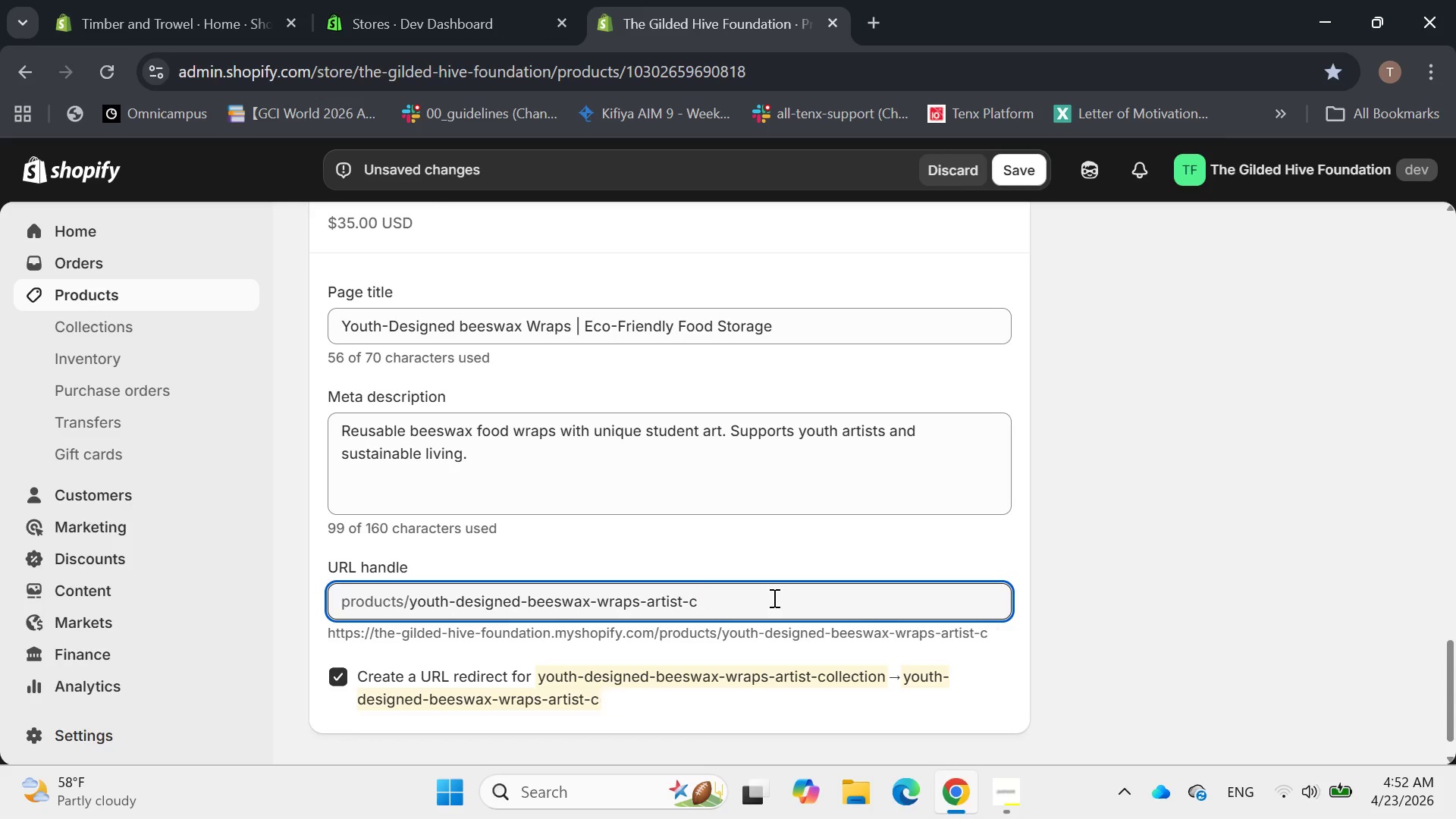 
key(Backspace)
 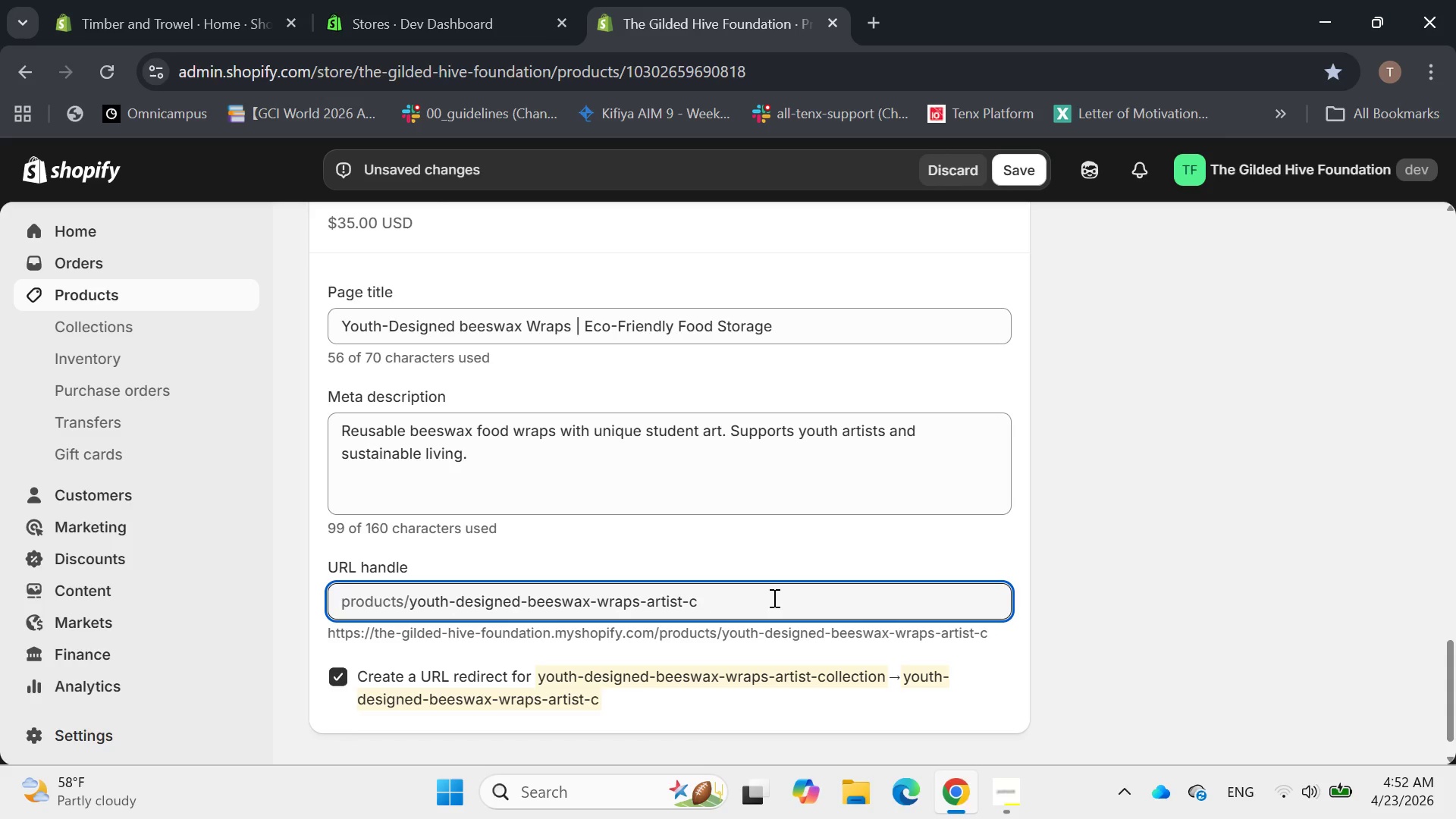 
key(Backspace)
 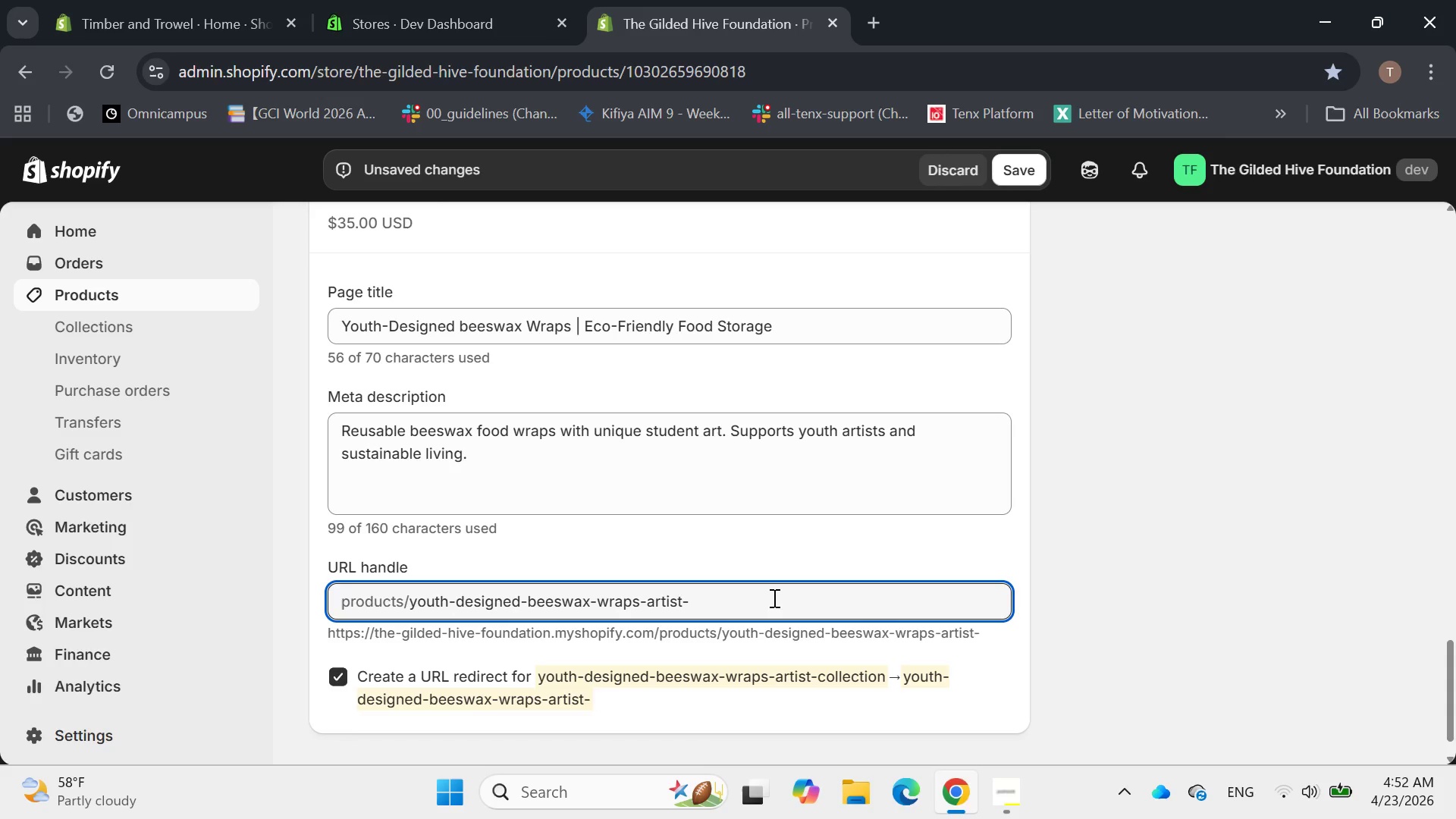 
key(Backspace)
 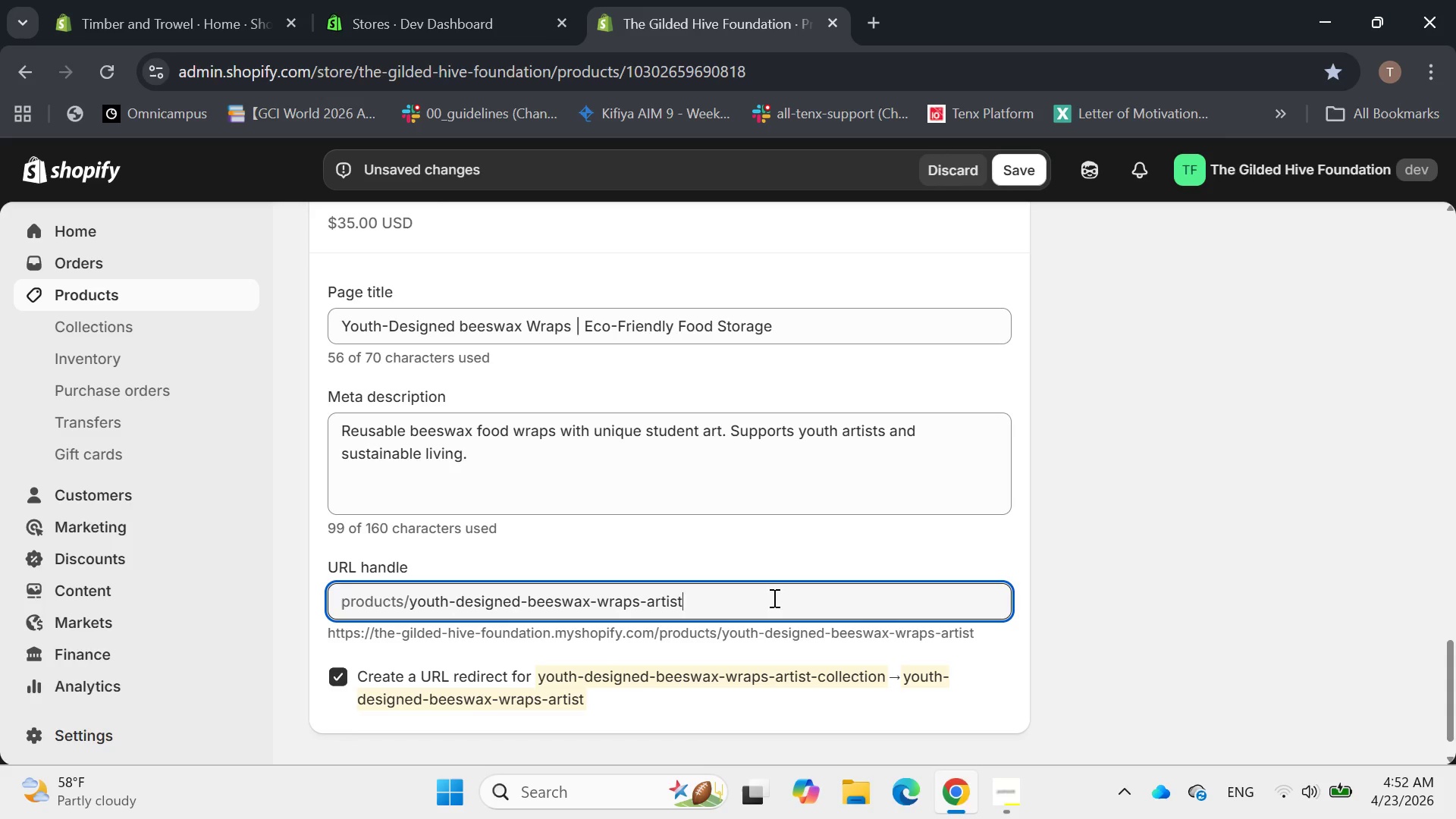 
key(Backspace)
 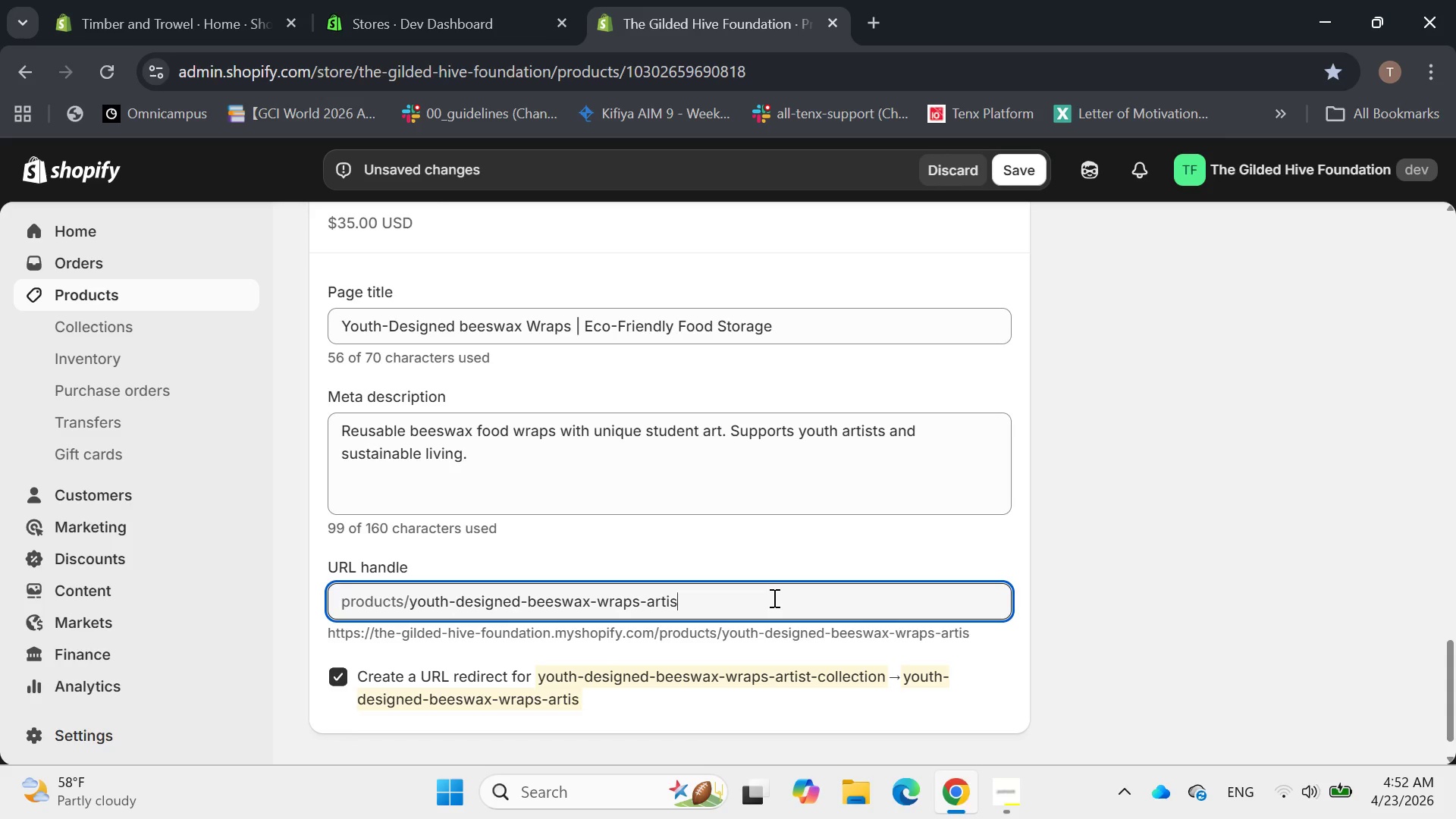 
key(Backspace)
 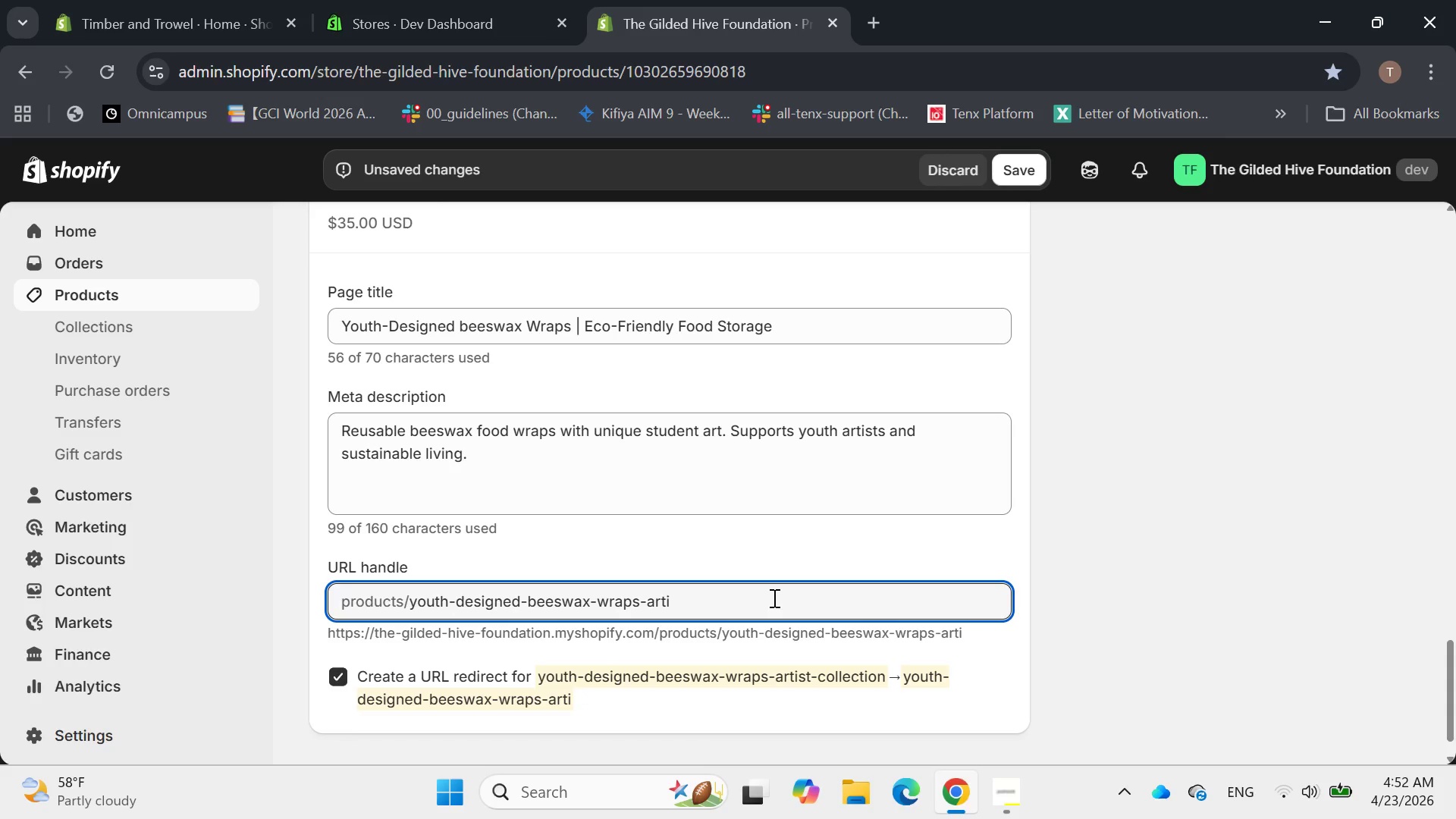 
key(Backspace)
 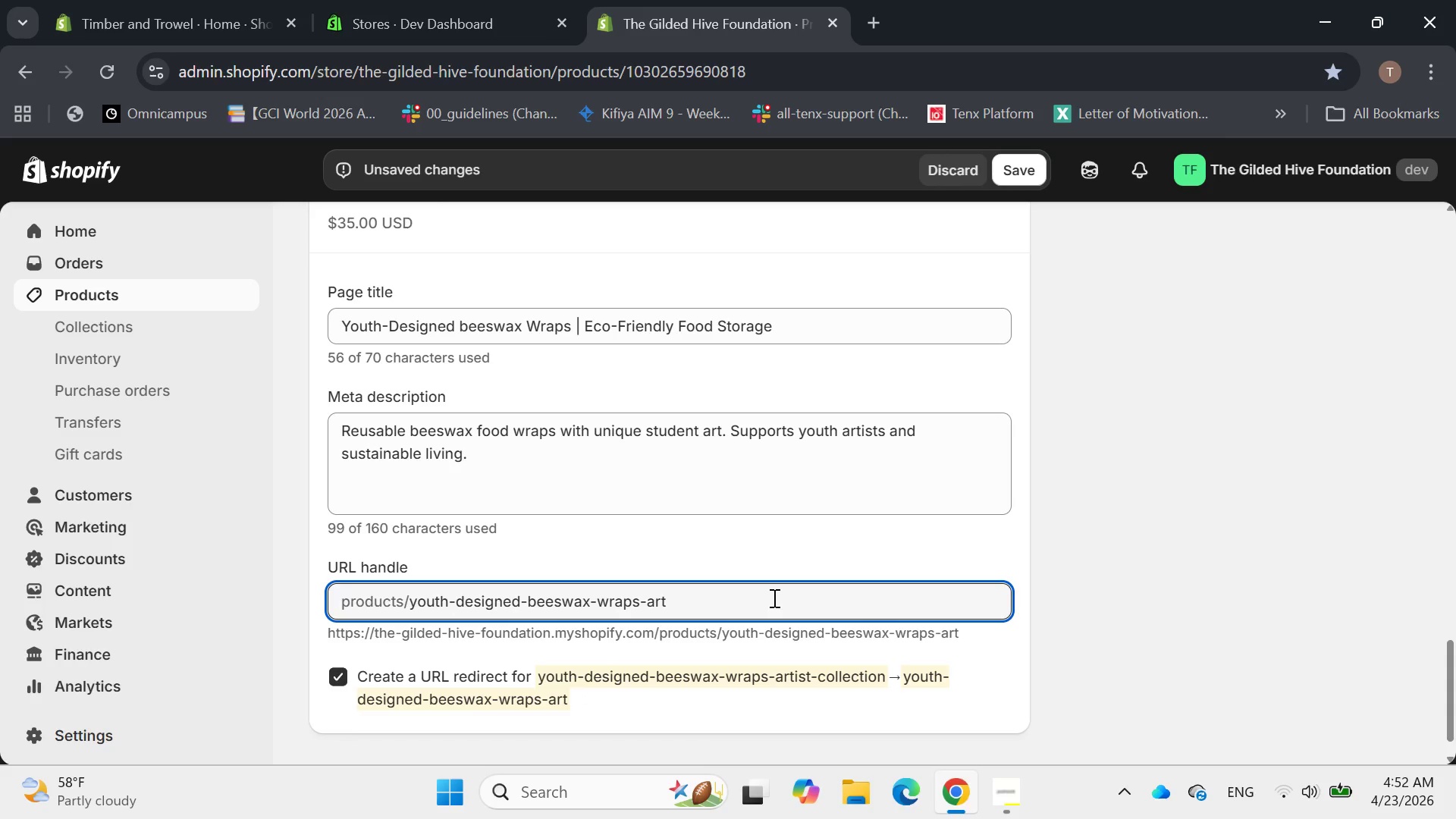 
key(Backspace)
 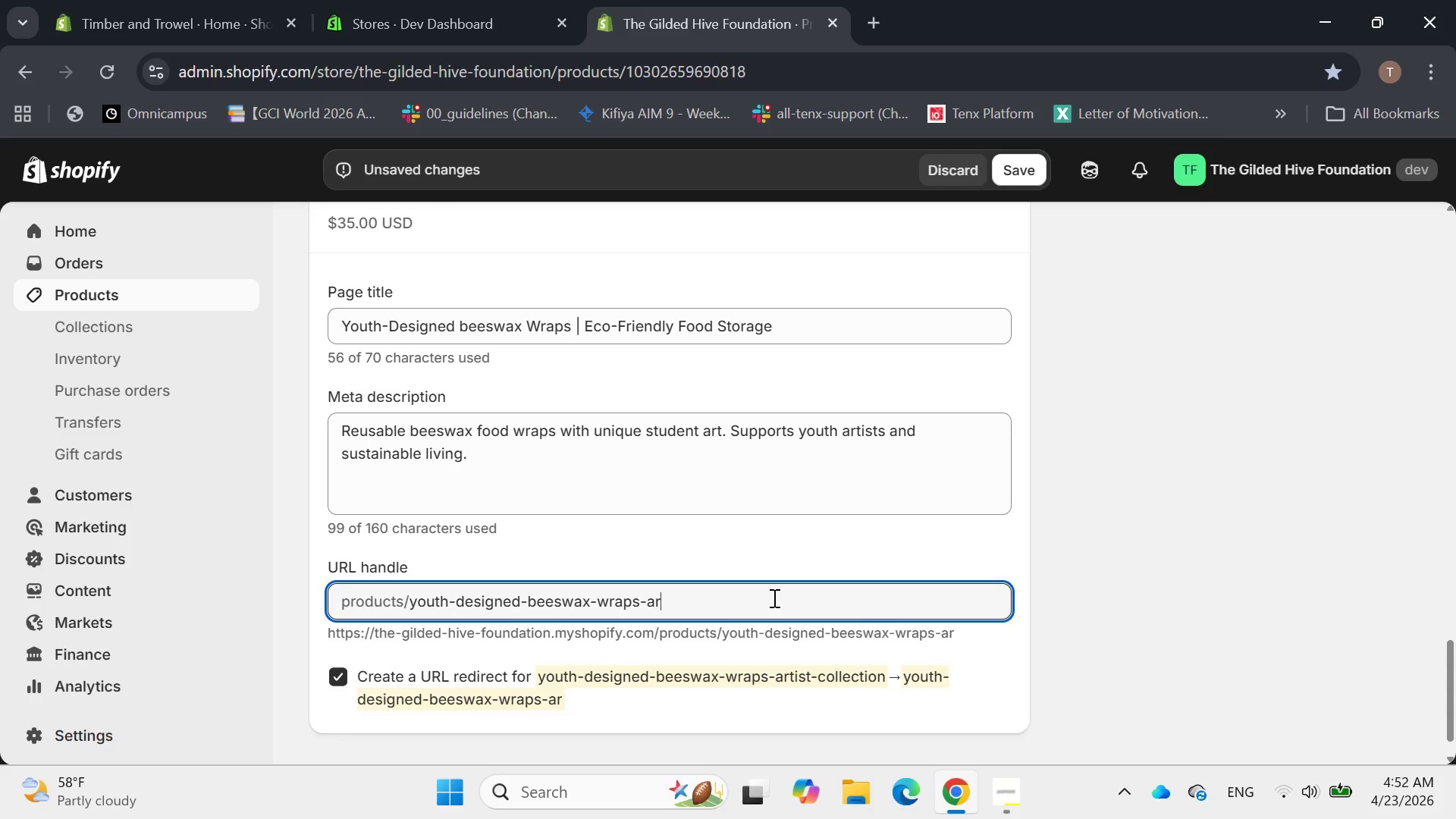 
key(Backspace)
 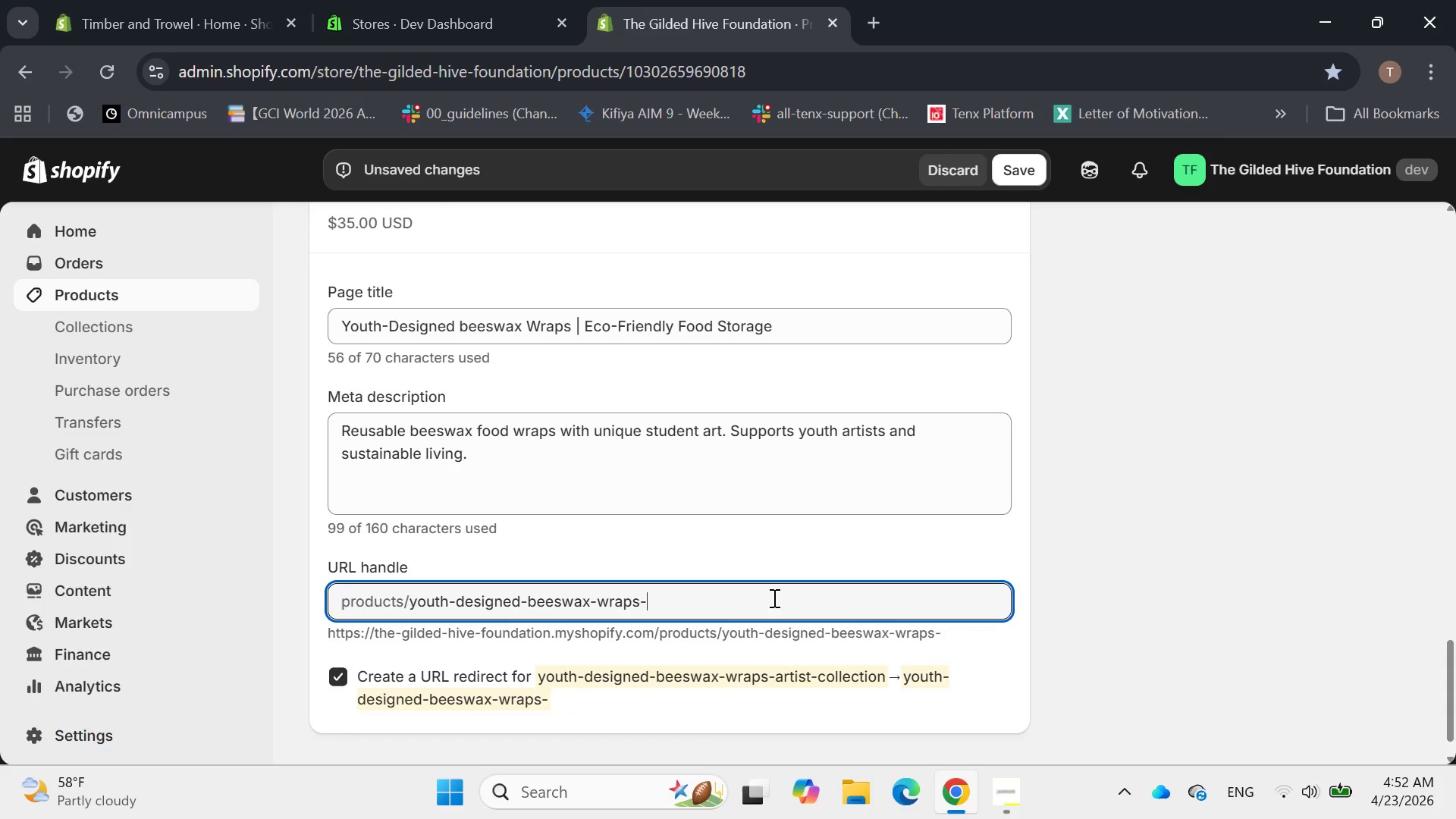 
key(Backspace)
 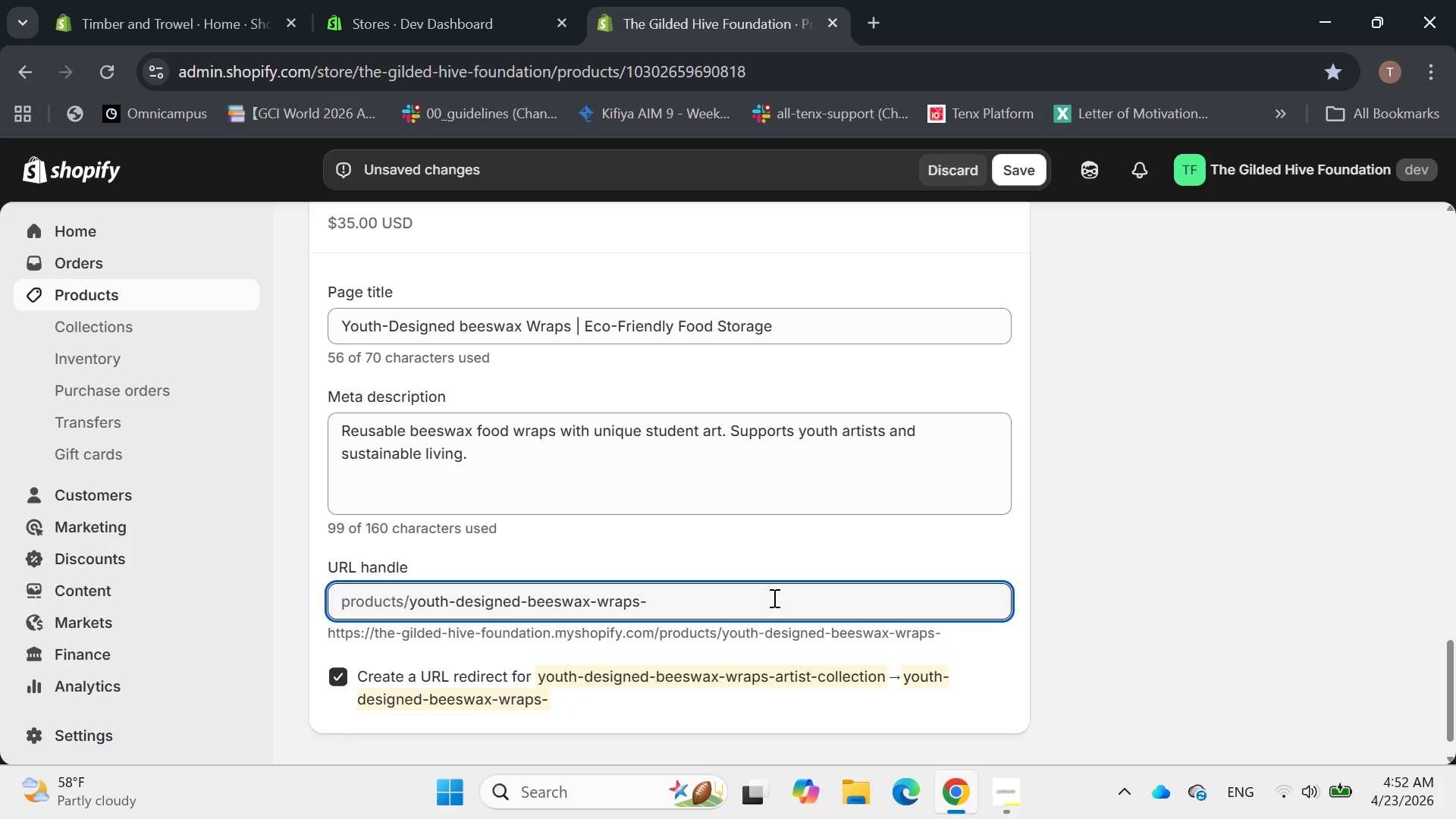 
key(Backspace)
 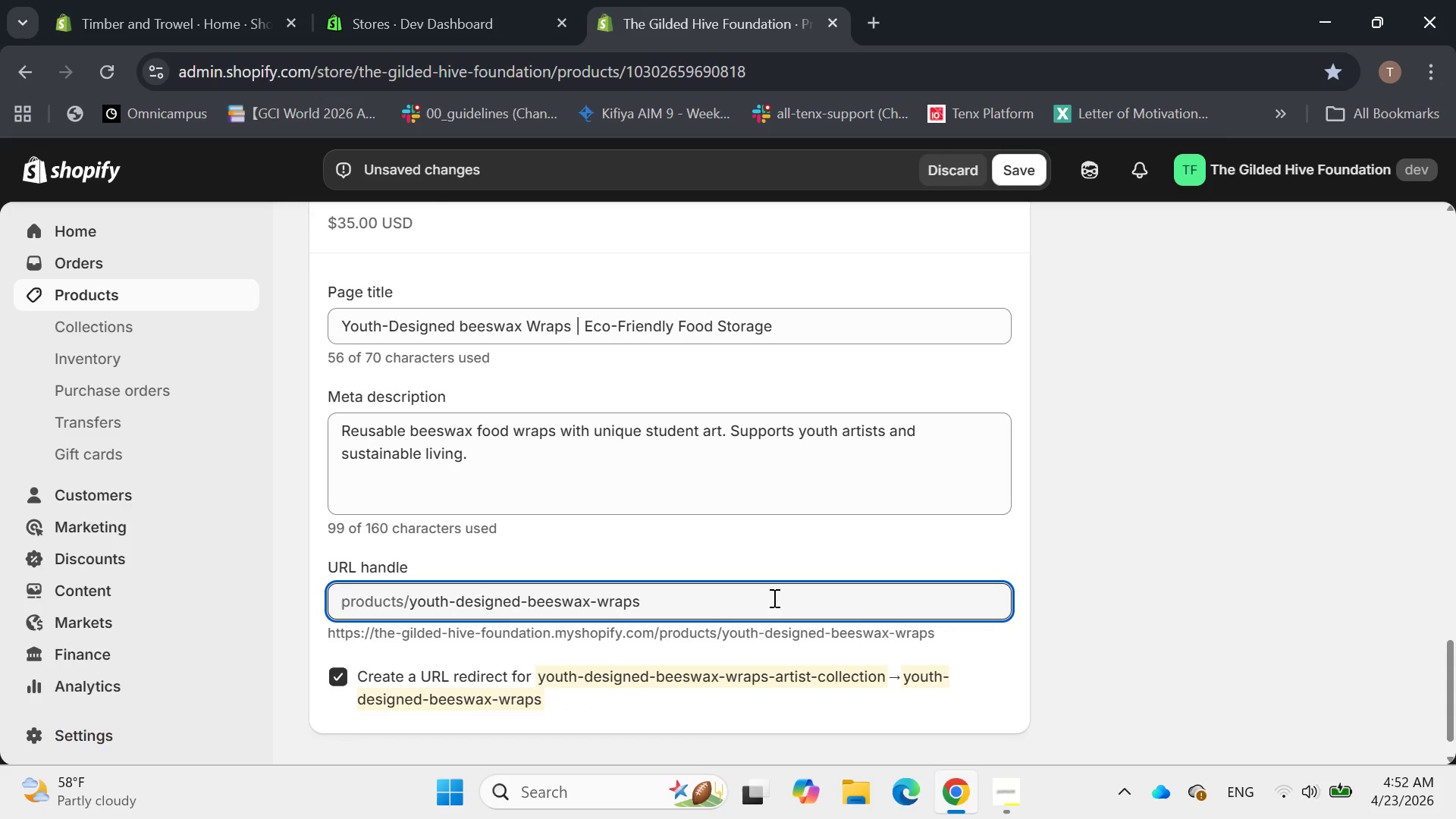 
key(ArrowLeft)
 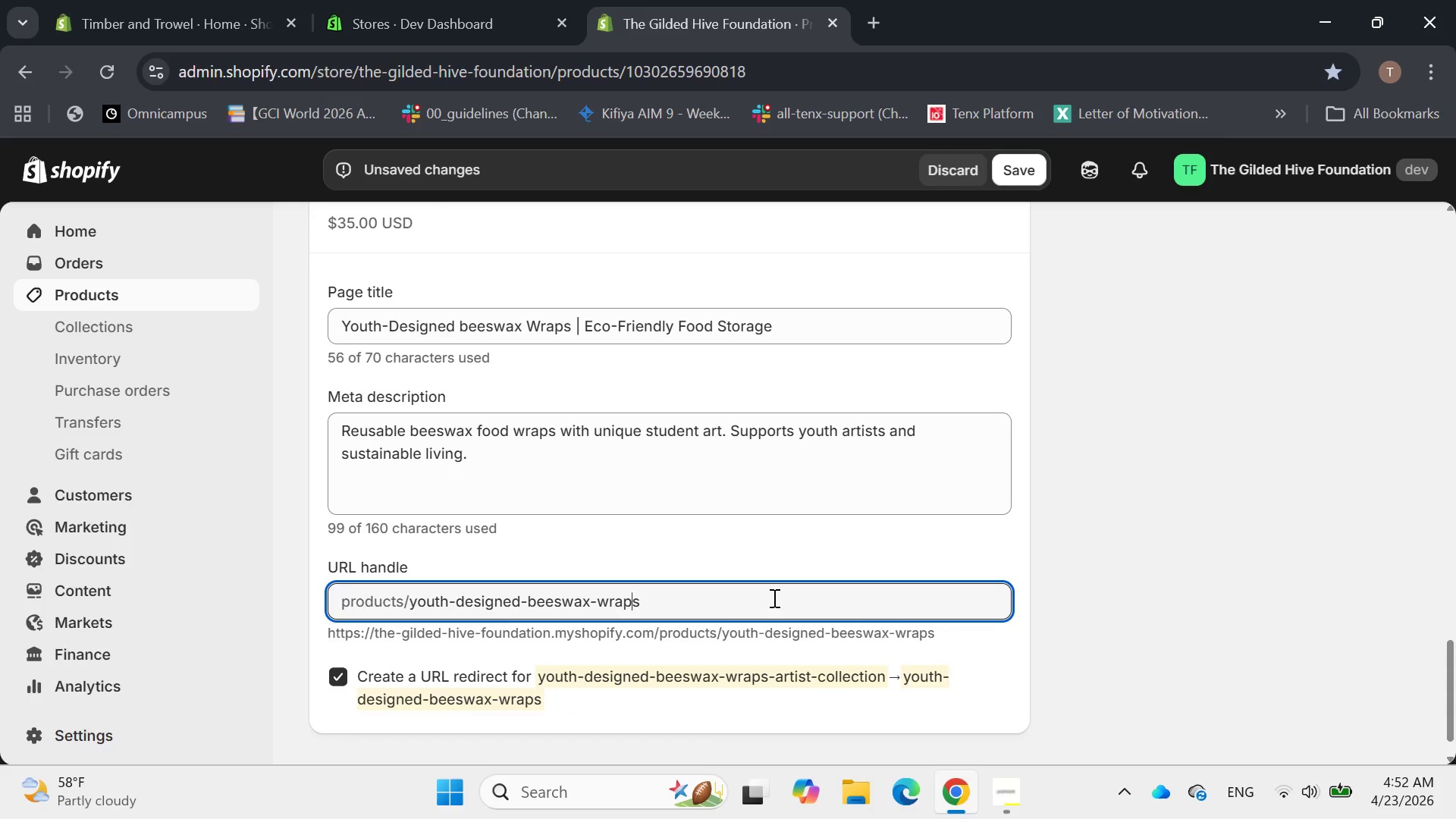 
key(ArrowLeft)
 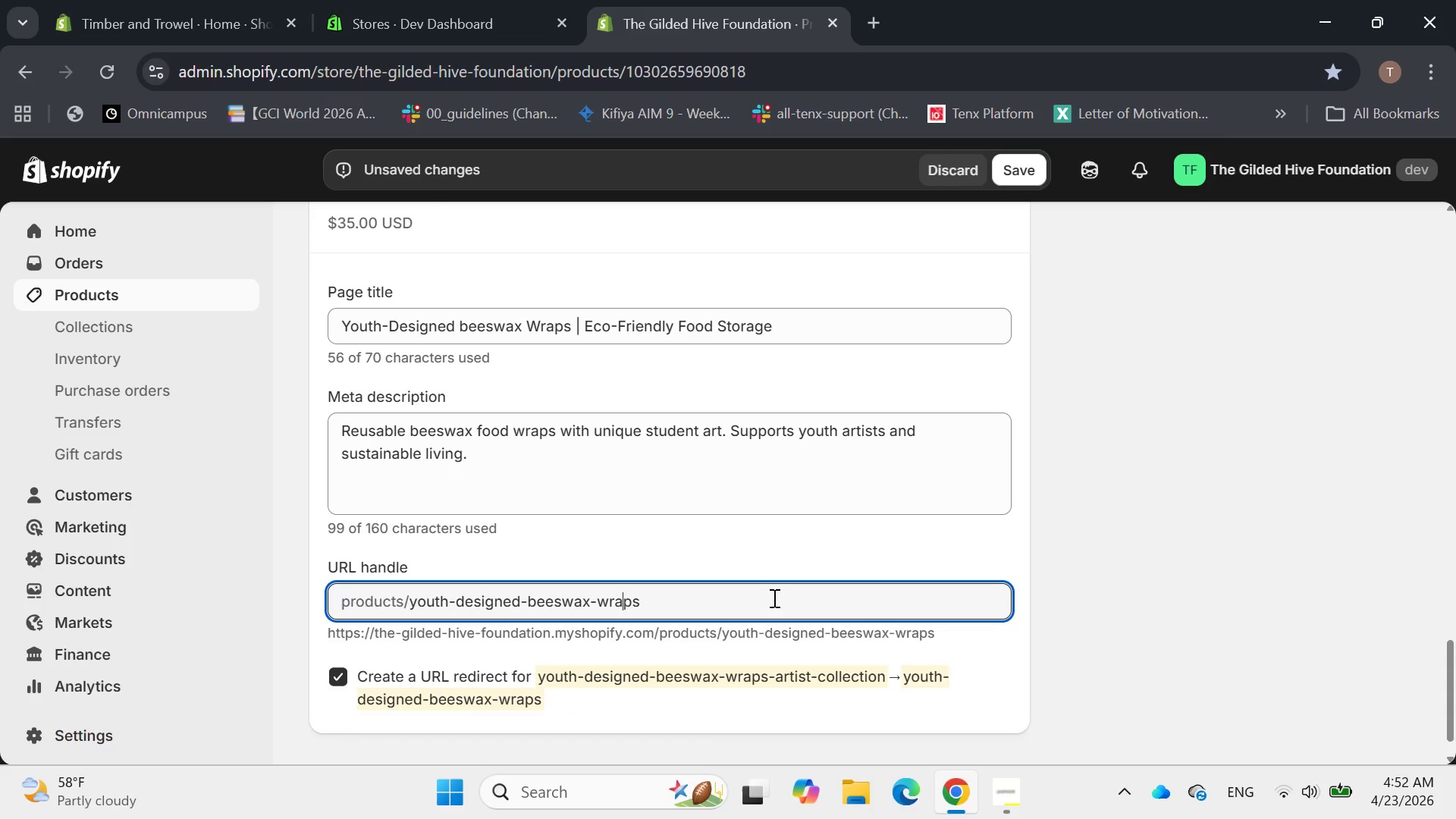 
key(ArrowLeft)
 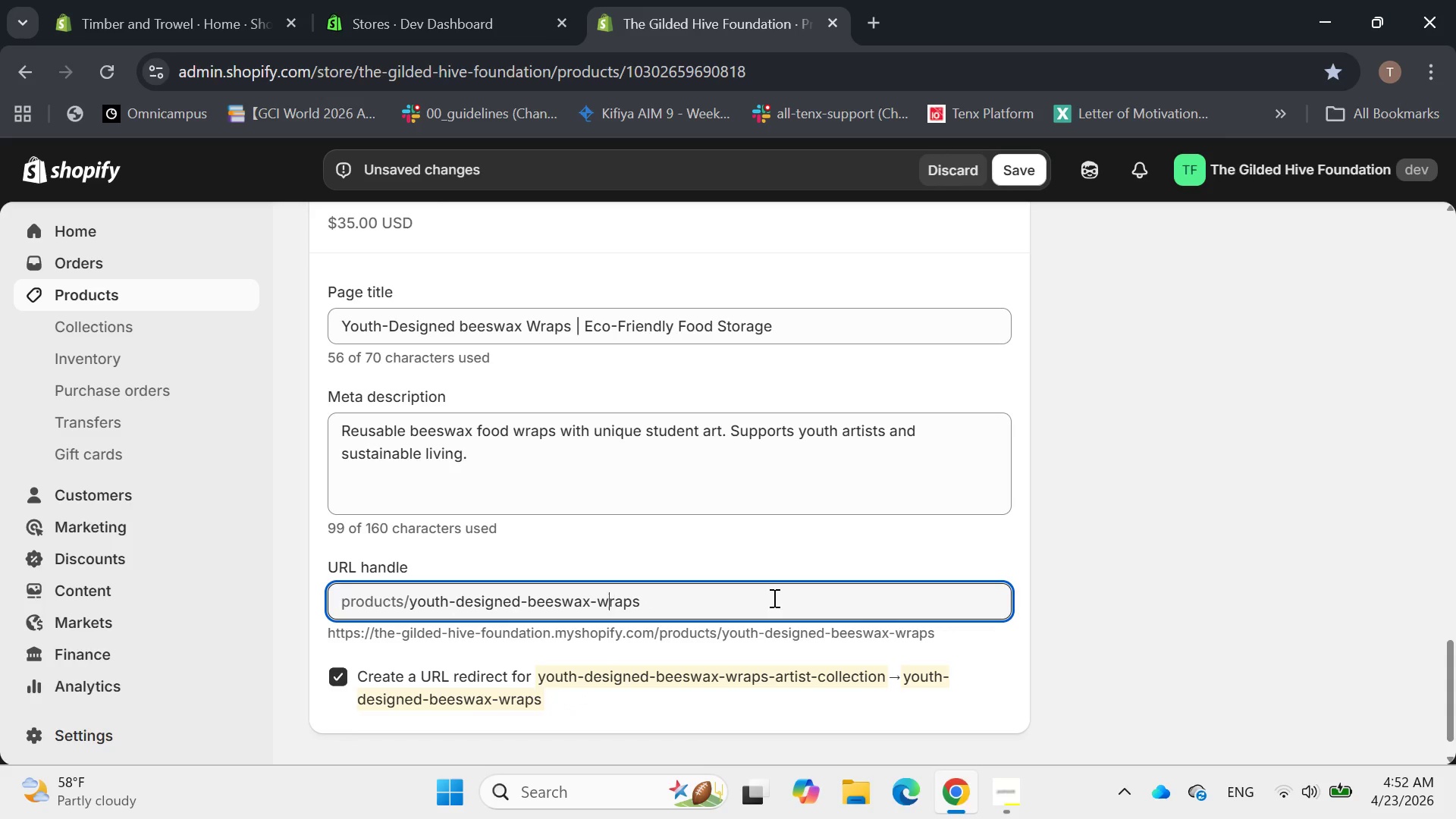 
key(ArrowLeft)
 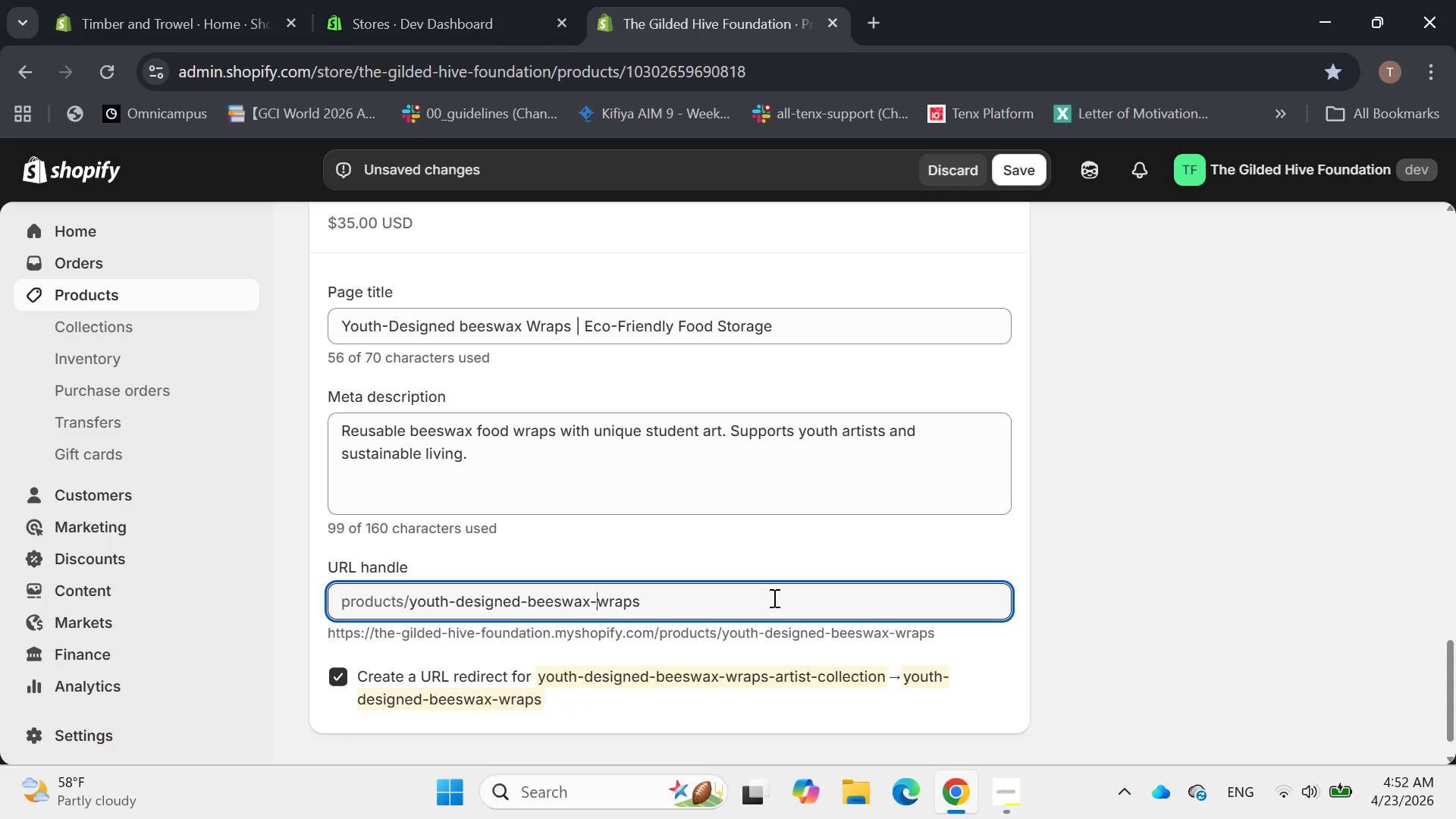 
key(ArrowLeft)
 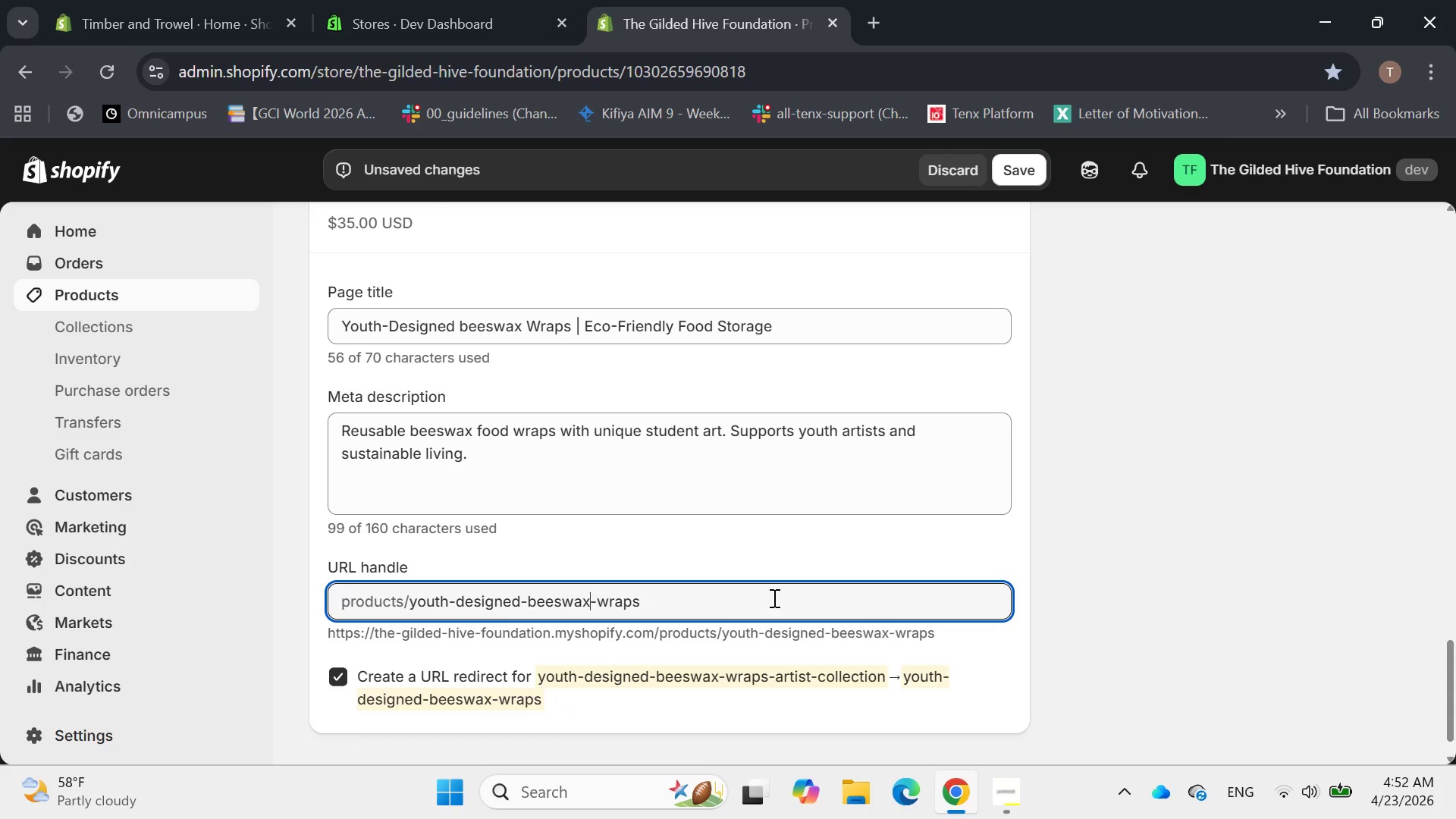 
key(ArrowLeft)
 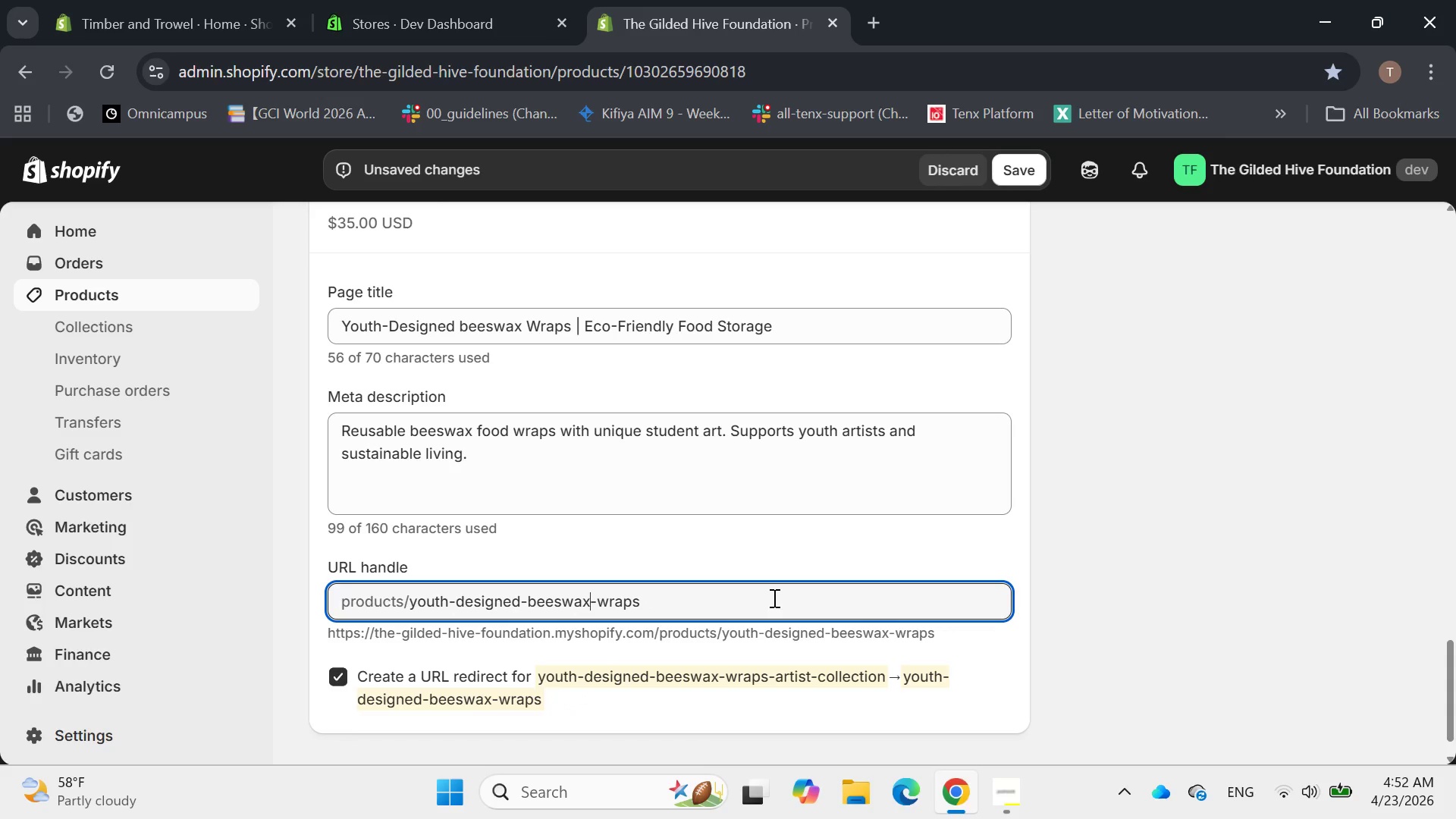 
key(ArrowLeft)
 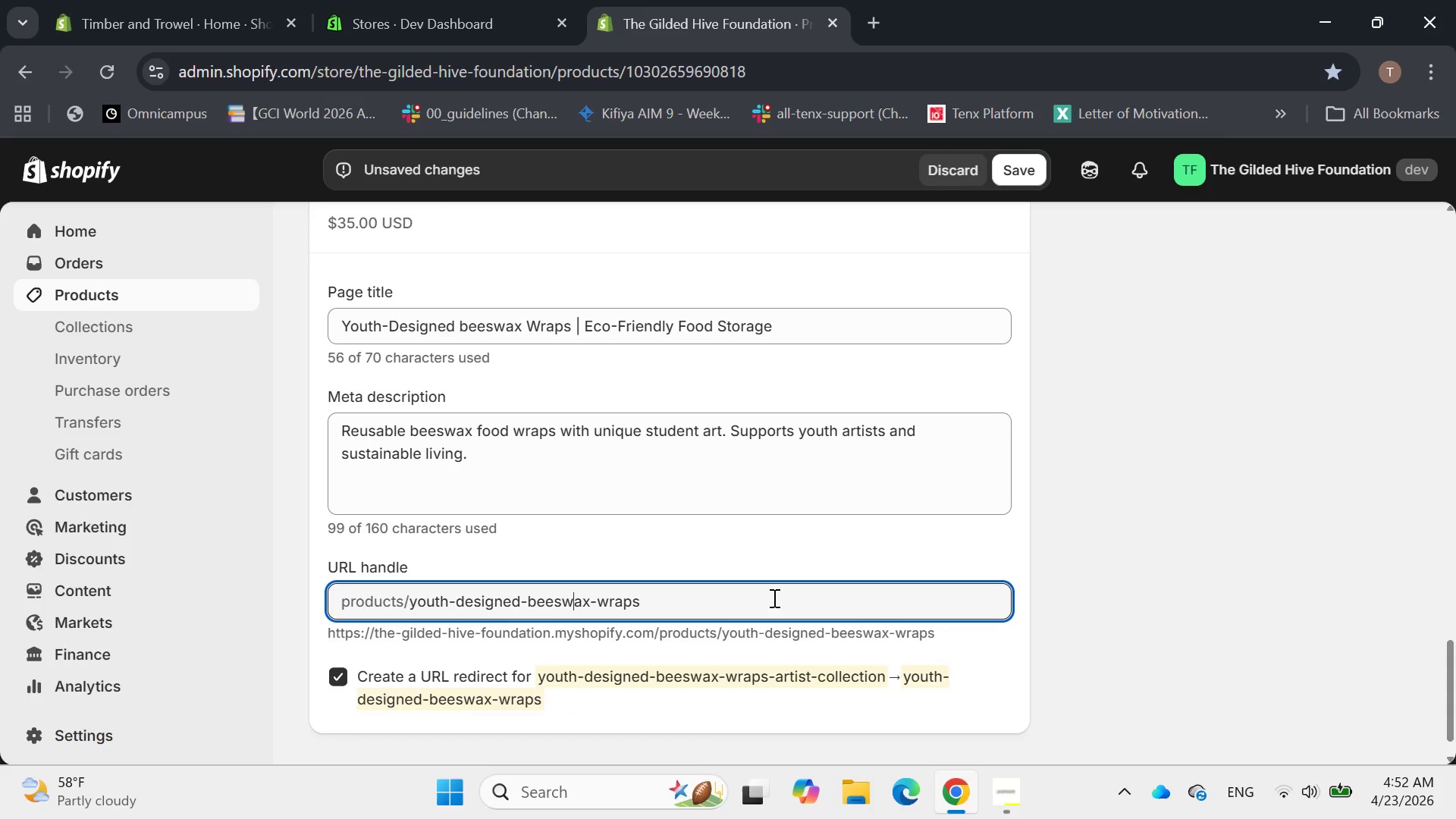 
key(ArrowLeft)
 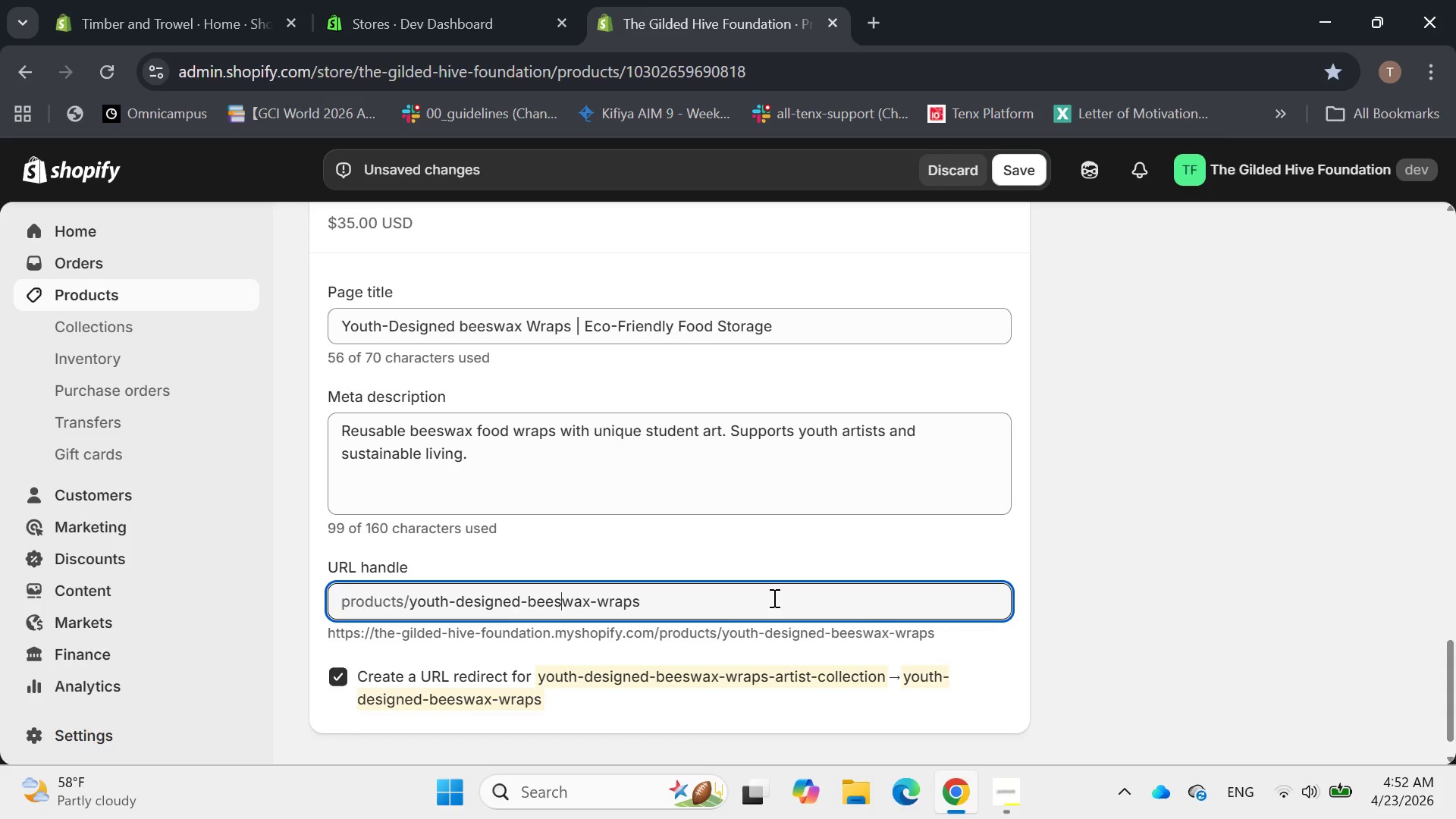 
hold_key(key=ArrowLeft, duration=0.58)
 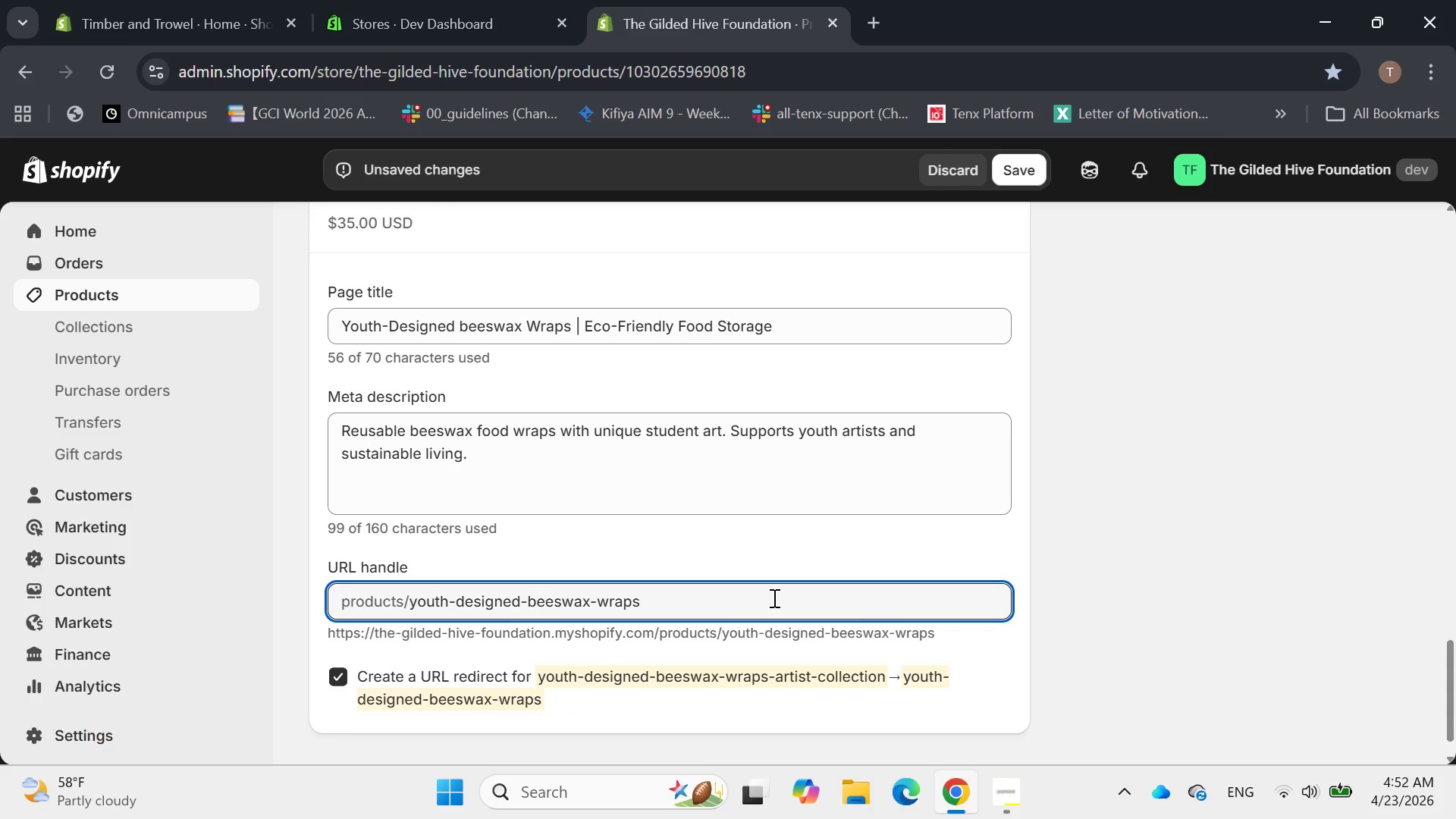 
hold_key(key=ArrowLeft, duration=1.61)
 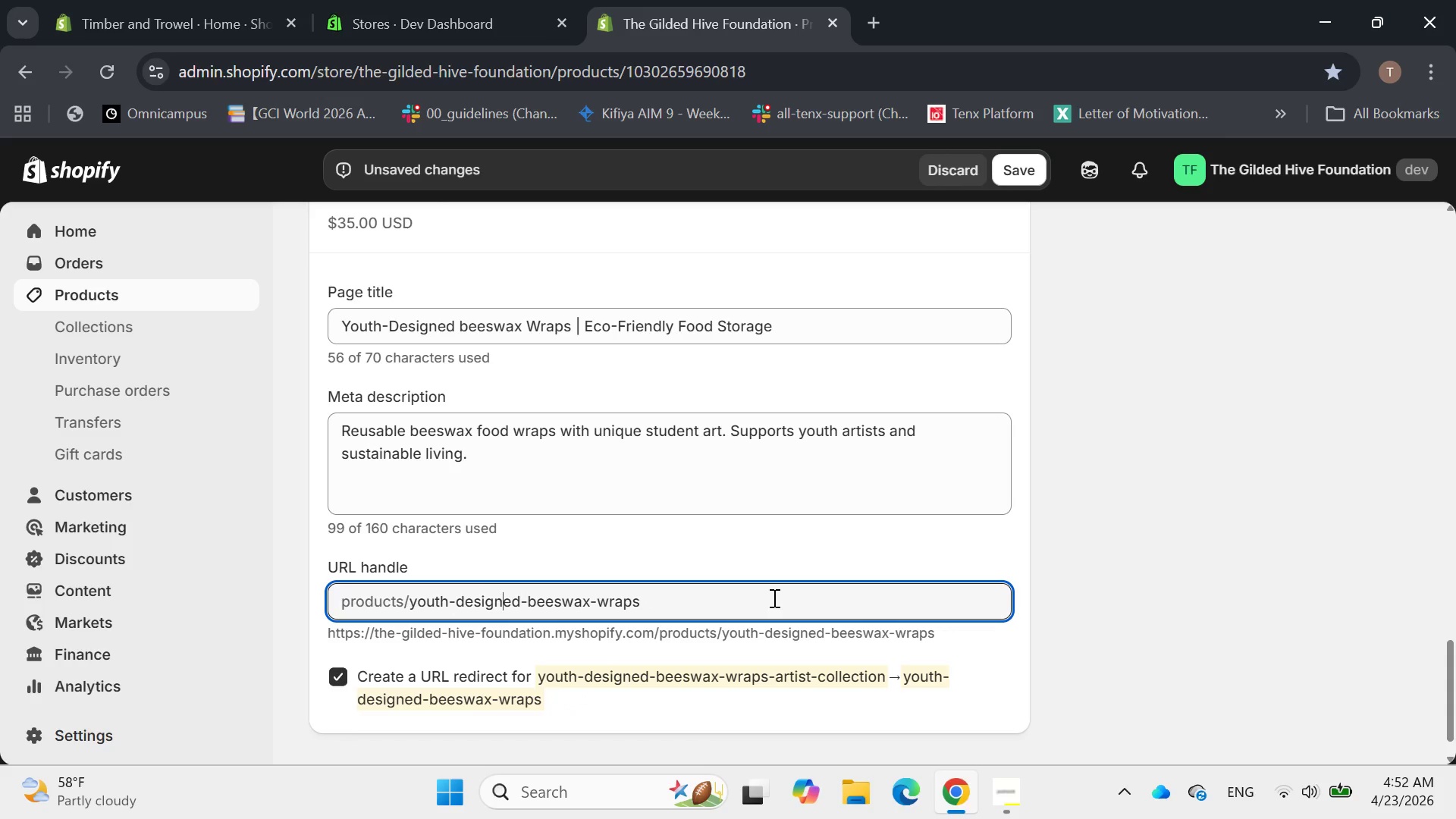 
hold_key(key=ArrowLeft, duration=0.75)
 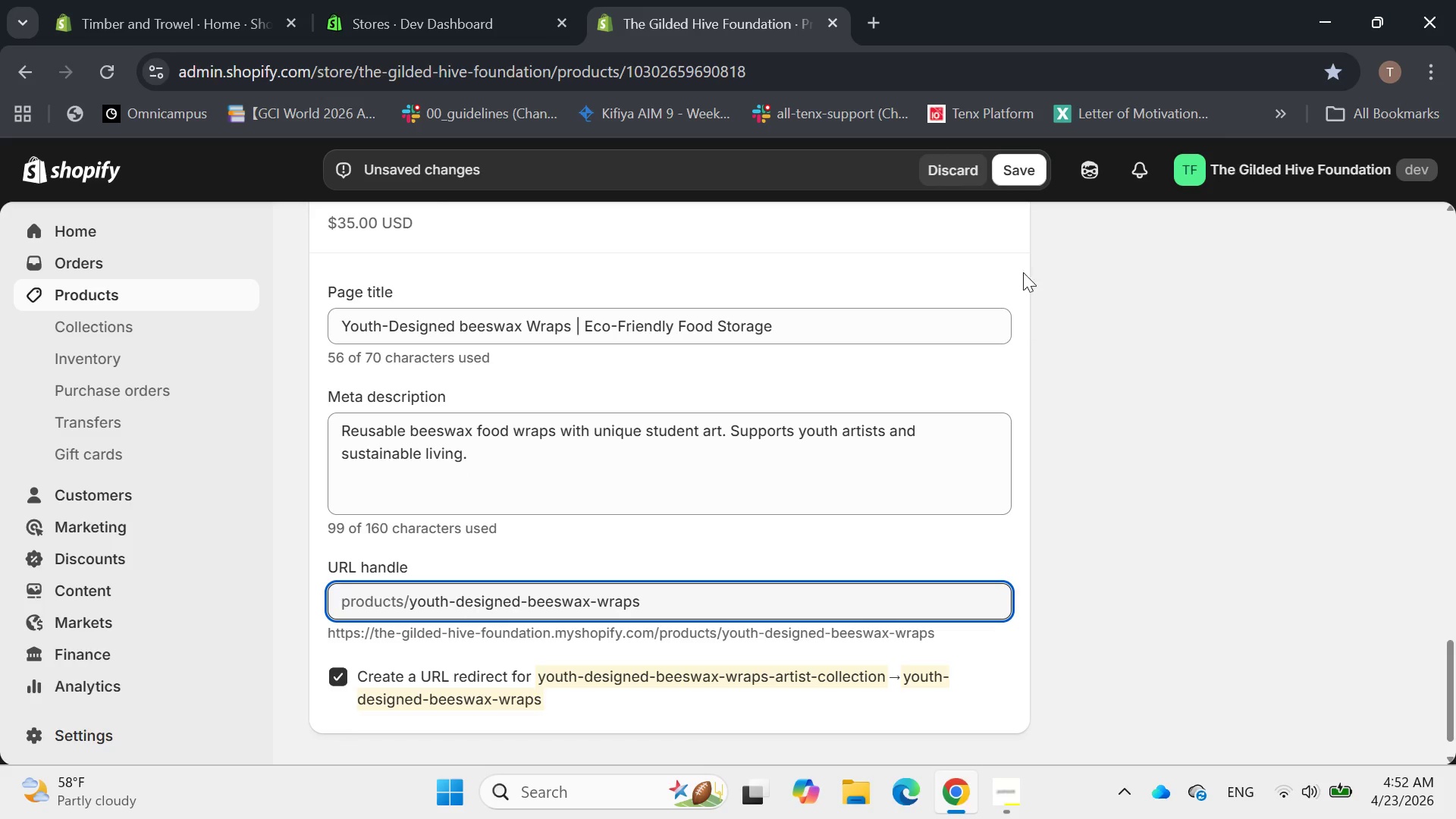 
left_click([1017, 182])
 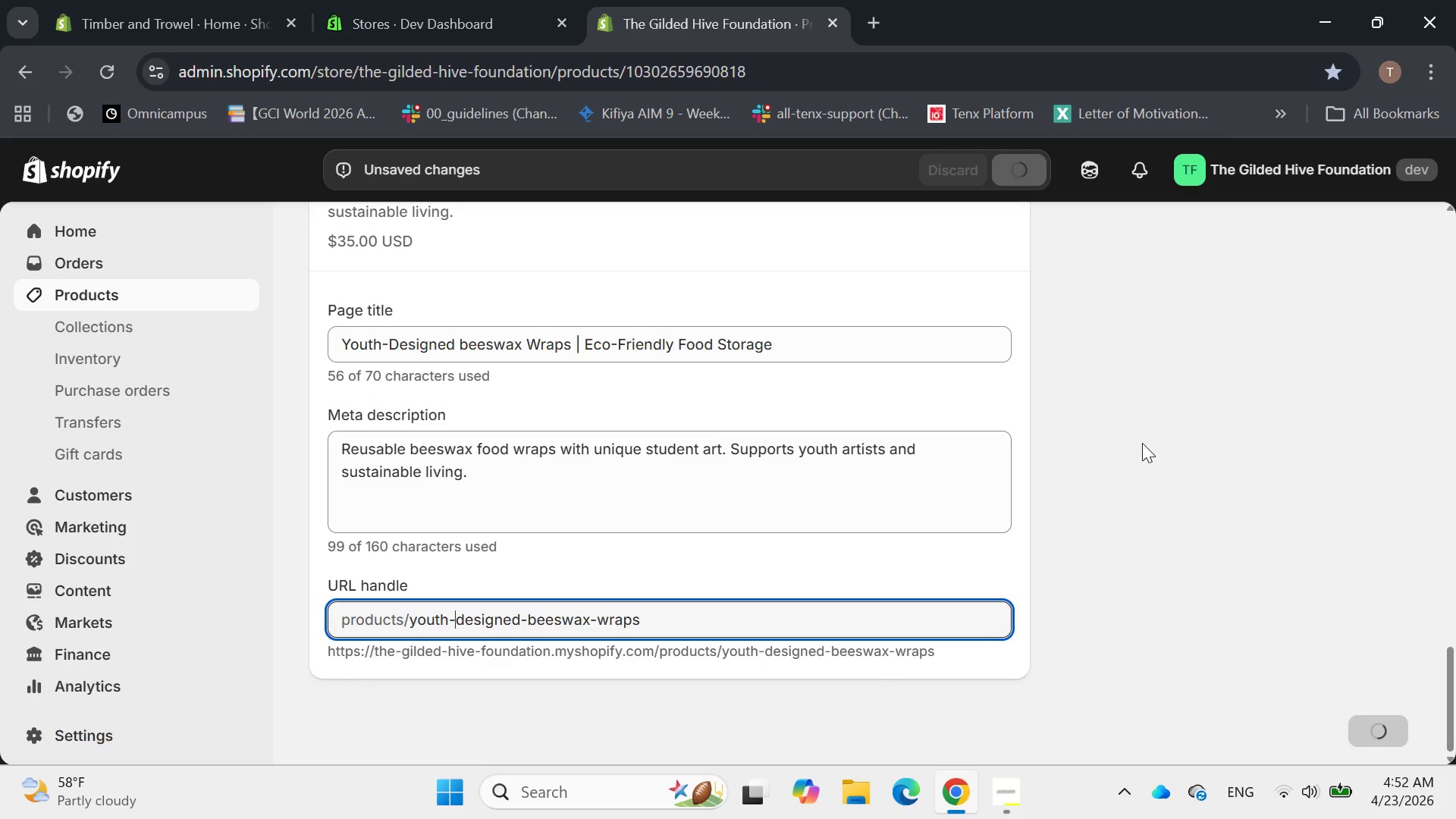 
scroll: coordinate [1243, 406], scroll_direction: up, amount: 23.0
 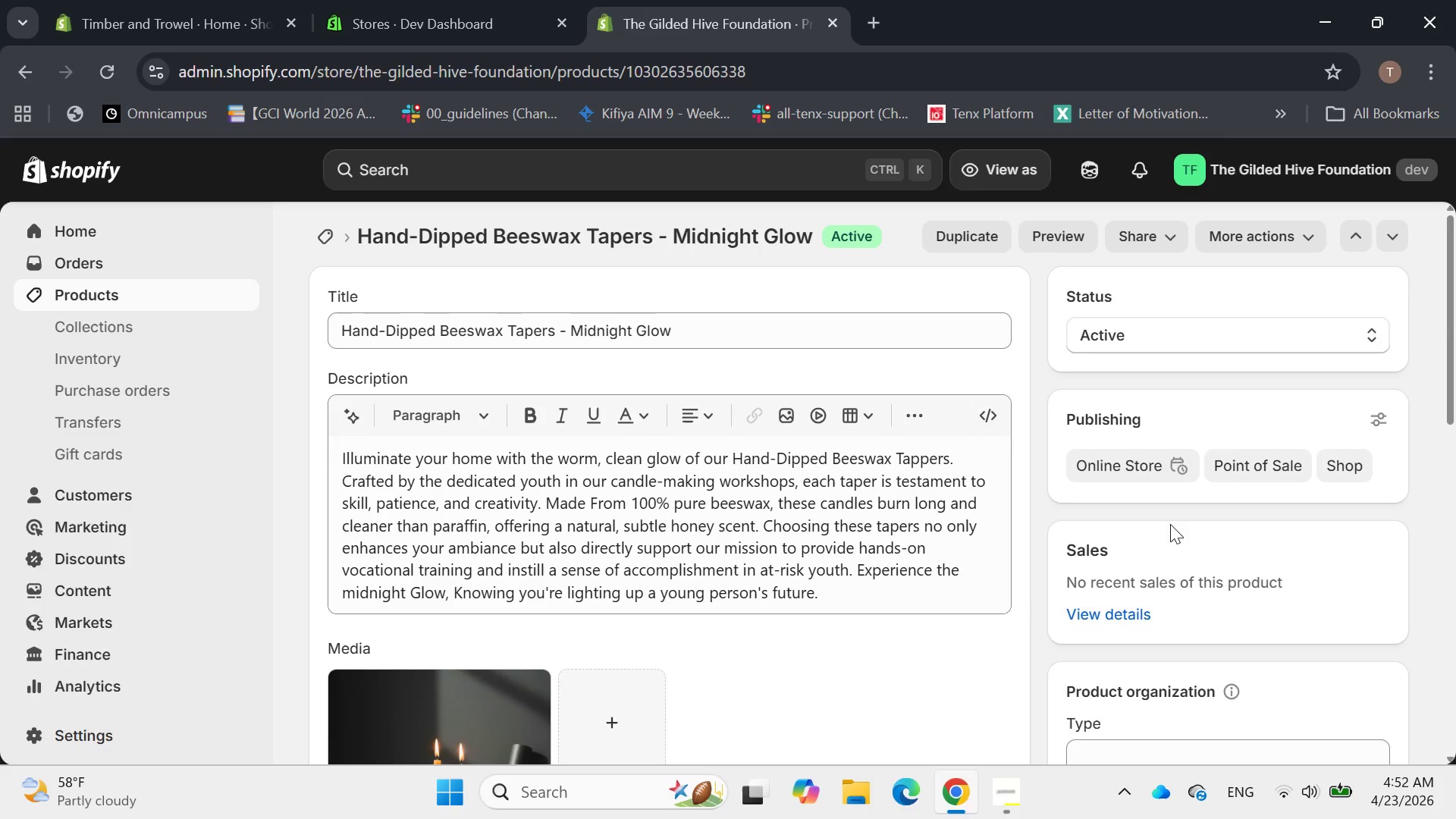 
scroll: coordinate [1181, 504], scroll_direction: down, amount: 14.0
 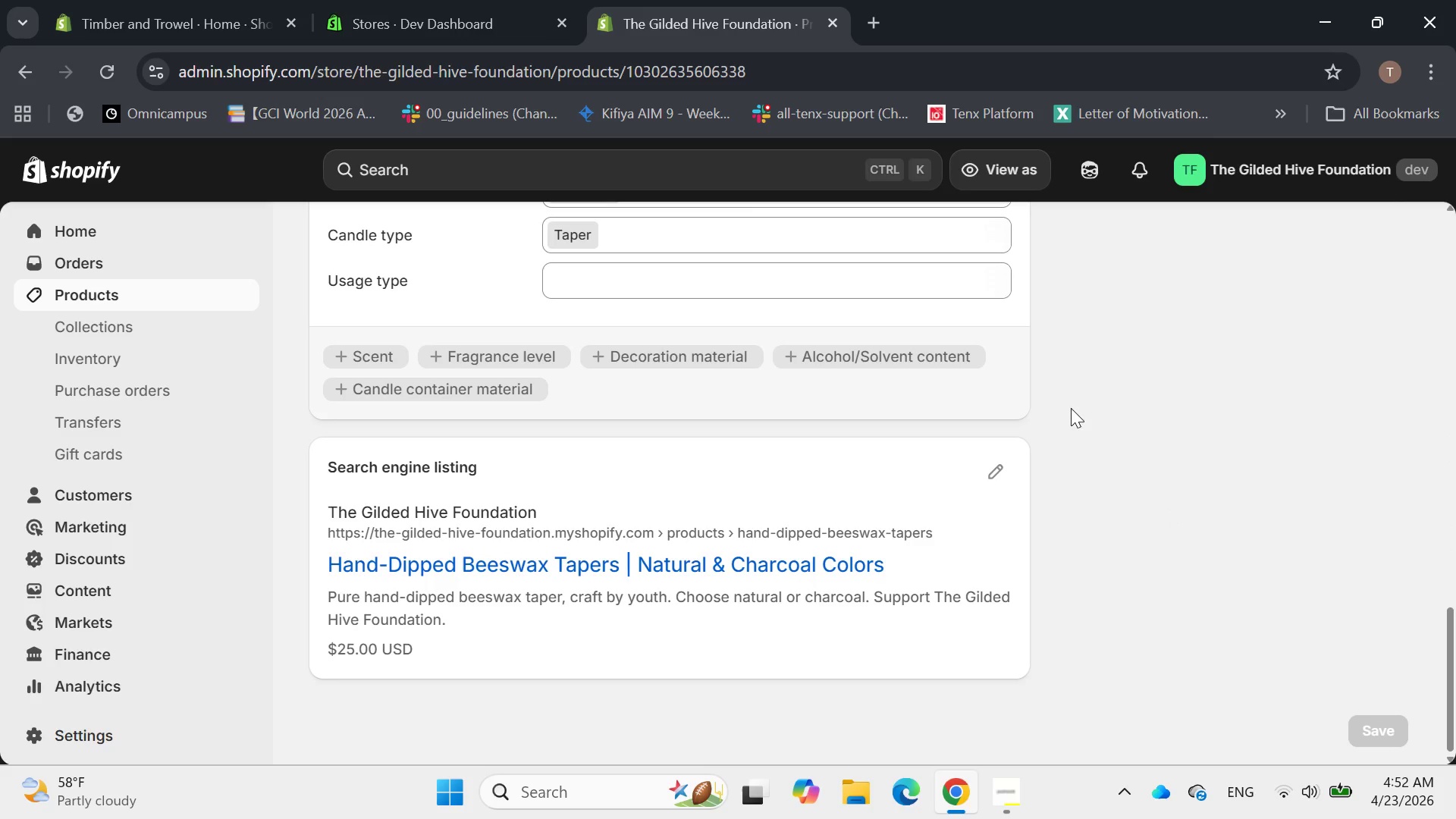 
mouse_move([1003, 477])
 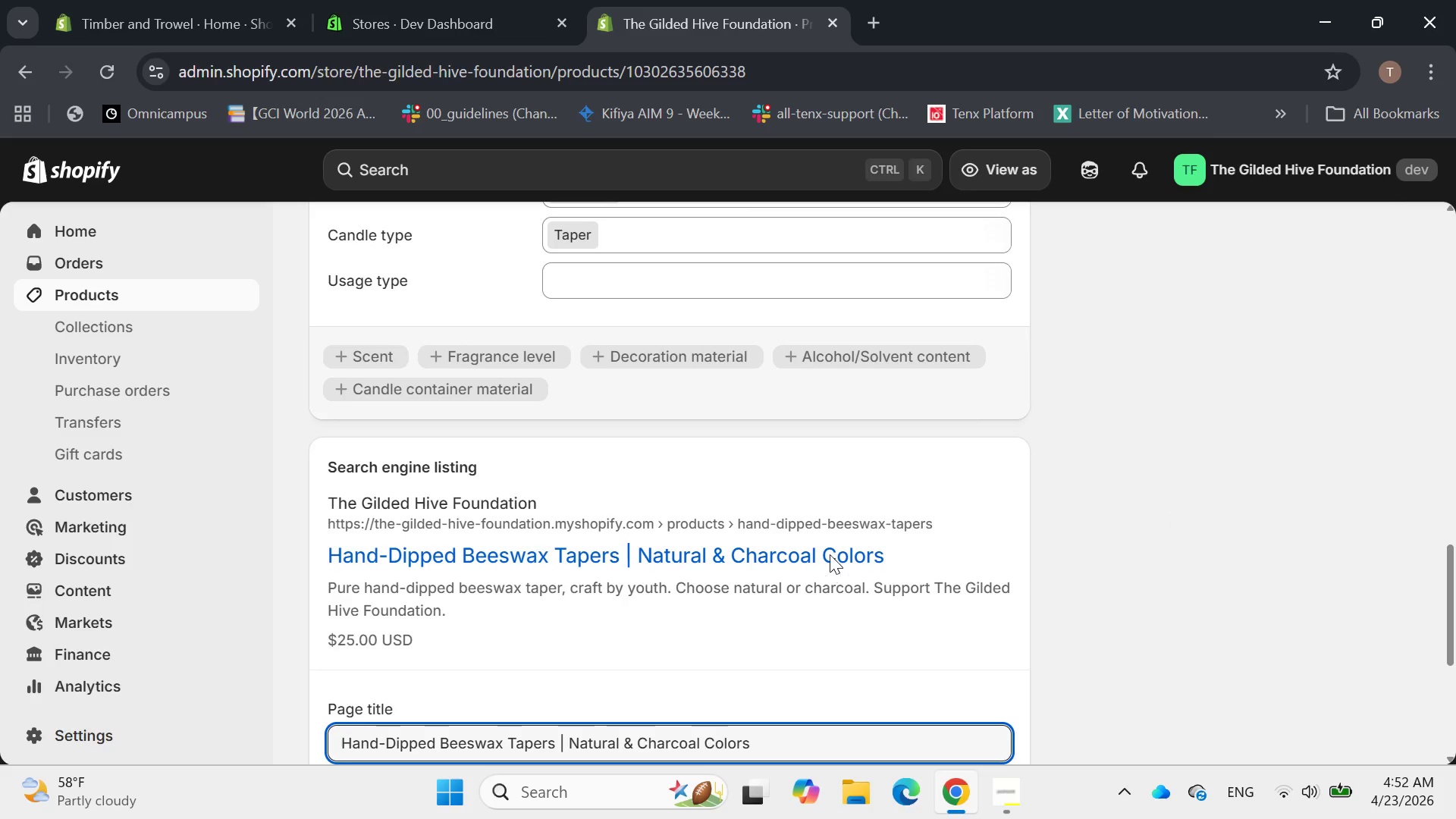 
scroll: coordinate [830, 551], scroll_direction: down, amount: 4.0
 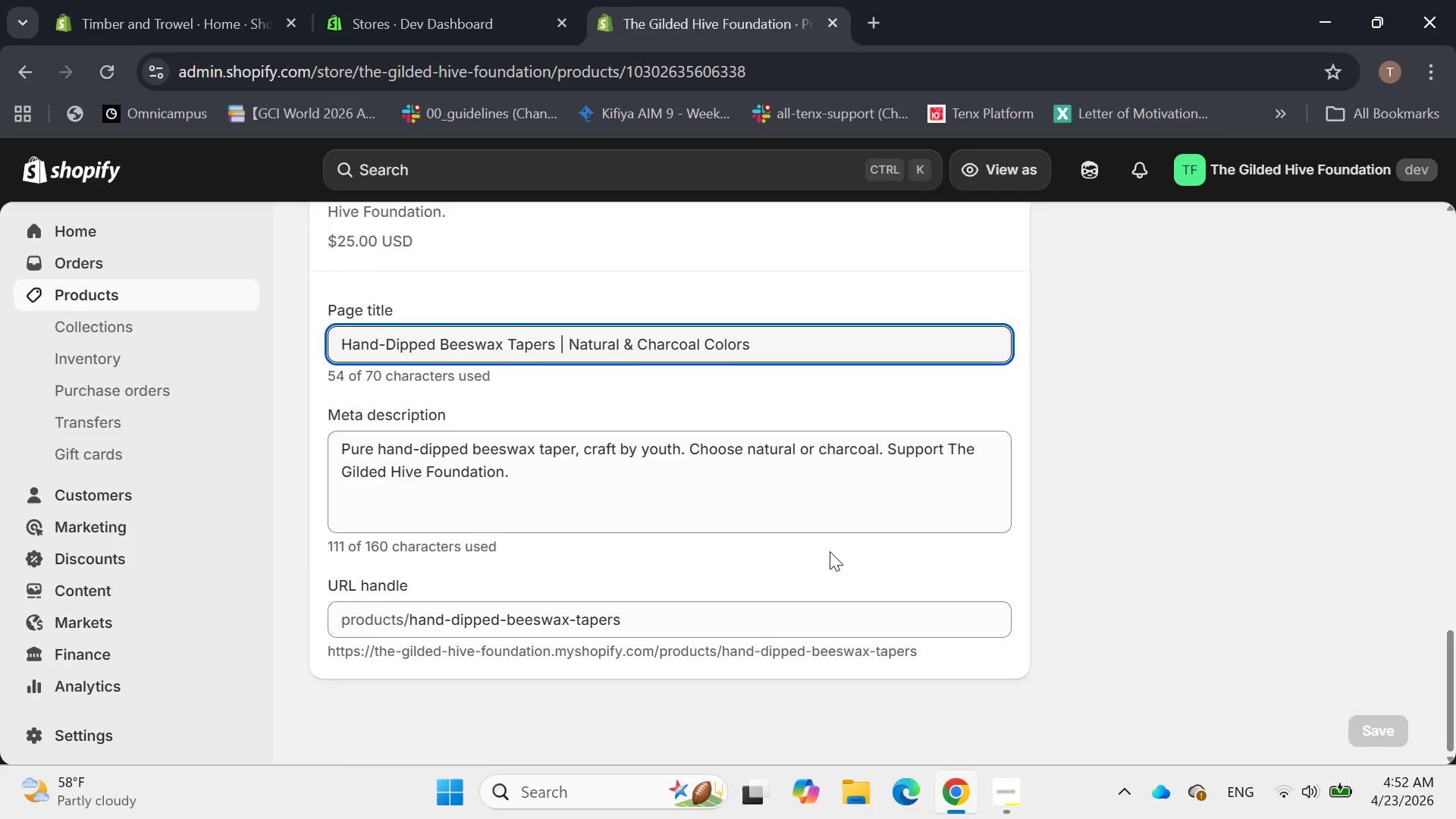 
scroll: coordinate [854, 499], scroll_direction: up, amount: 22.0
 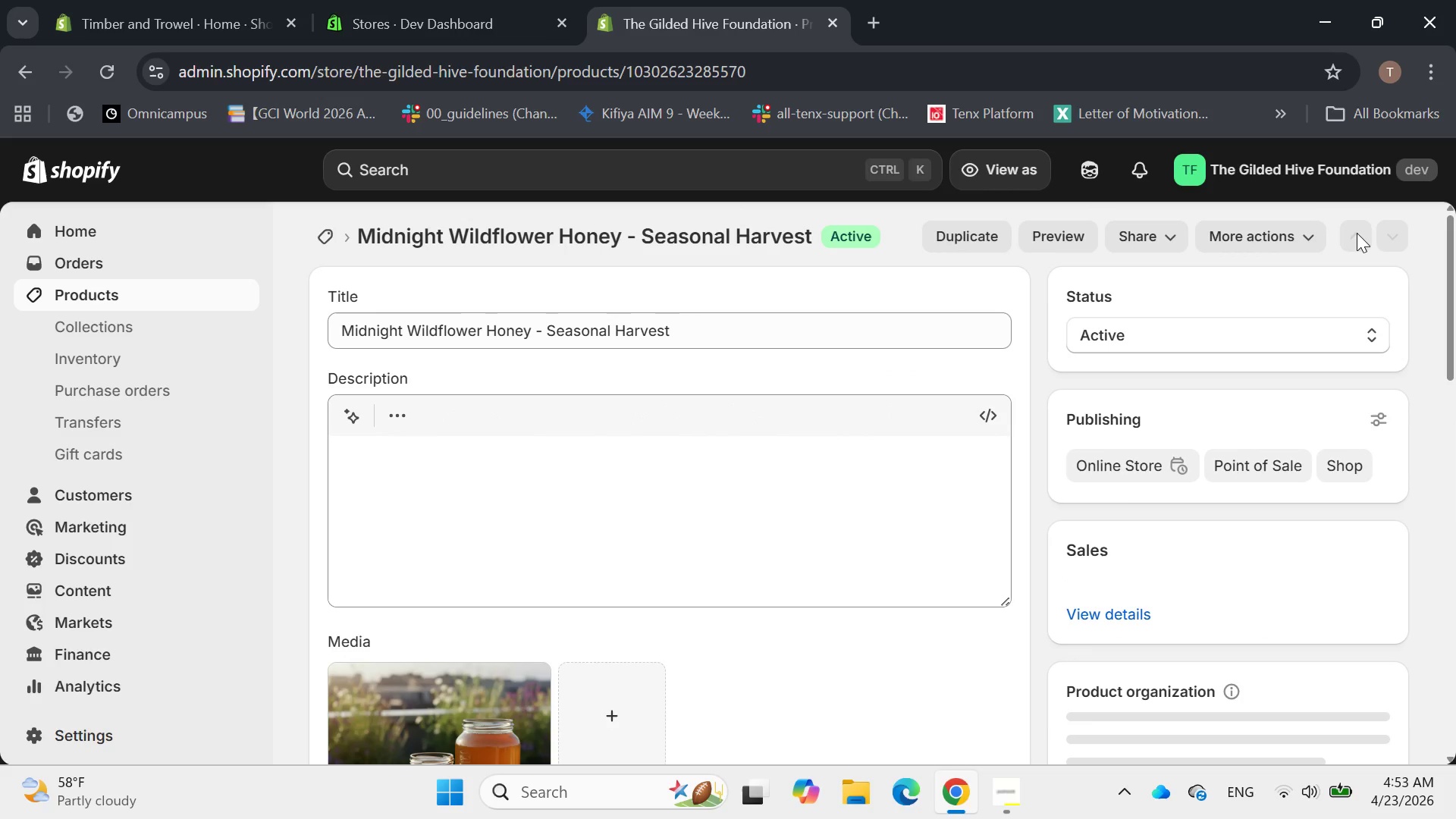 
scroll: coordinate [802, 413], scroll_direction: down, amount: 19.0
 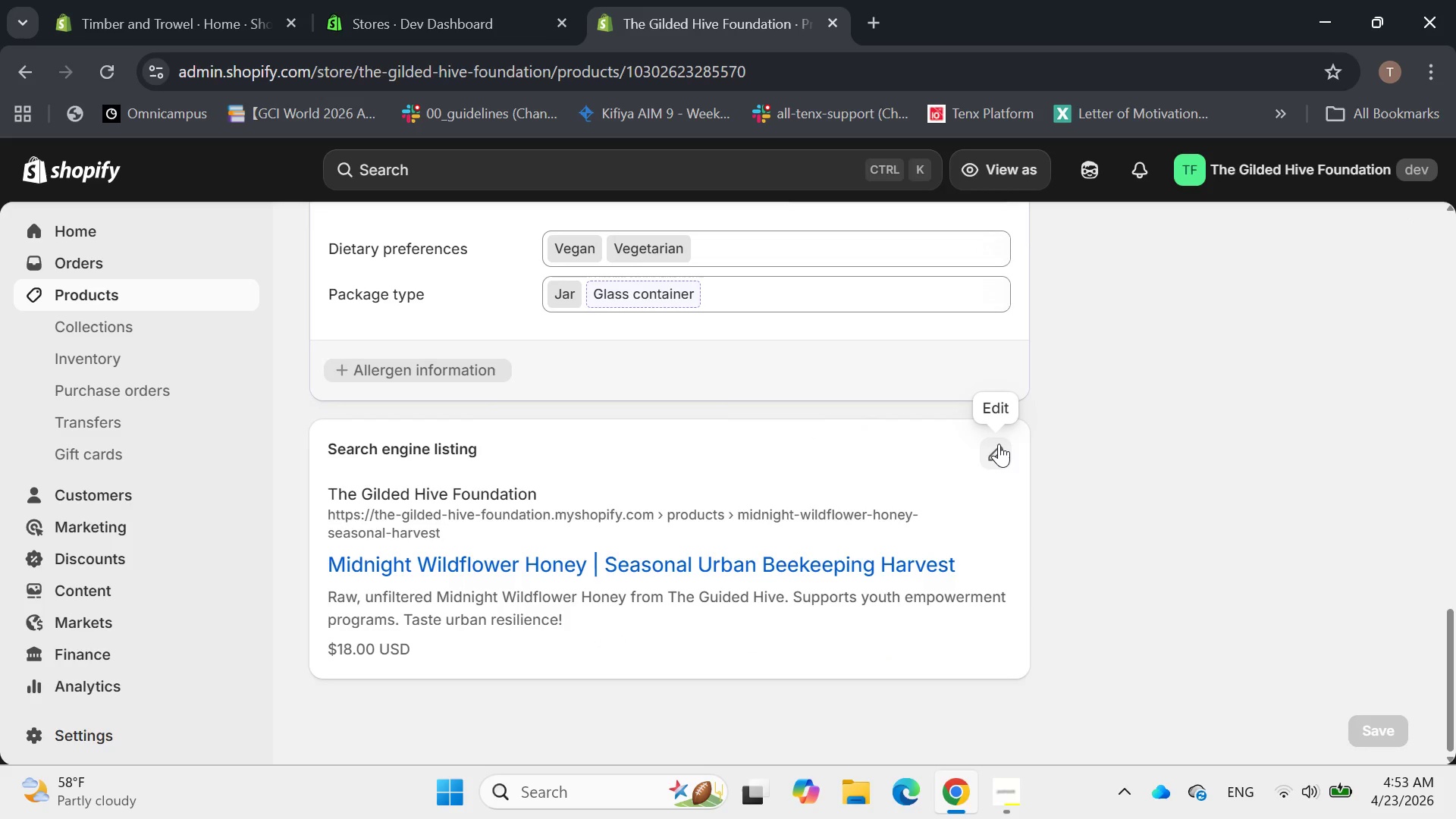 
left_click([999, 444])
 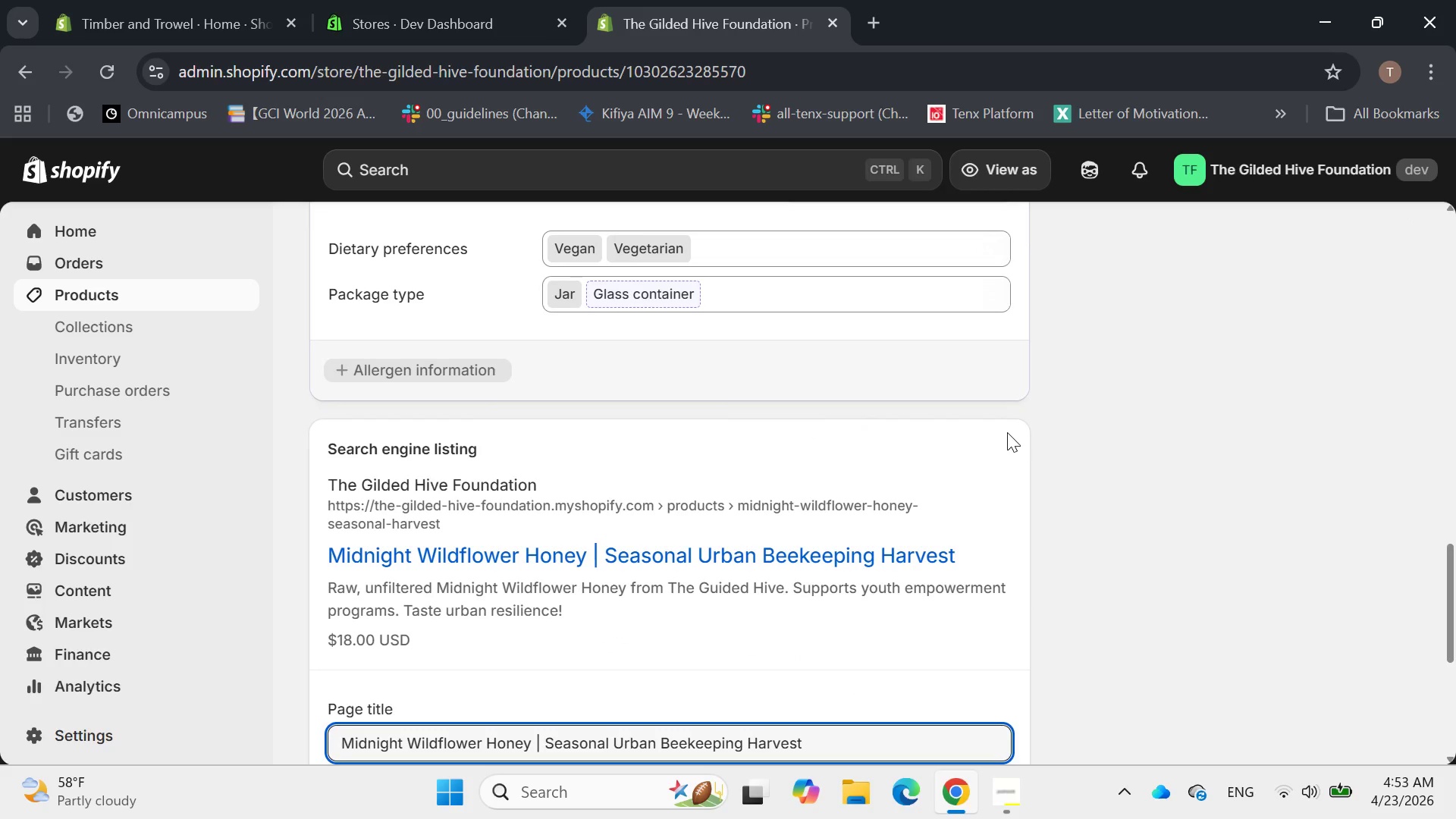 
scroll: coordinate [1009, 425], scroll_direction: down, amount: 9.0
 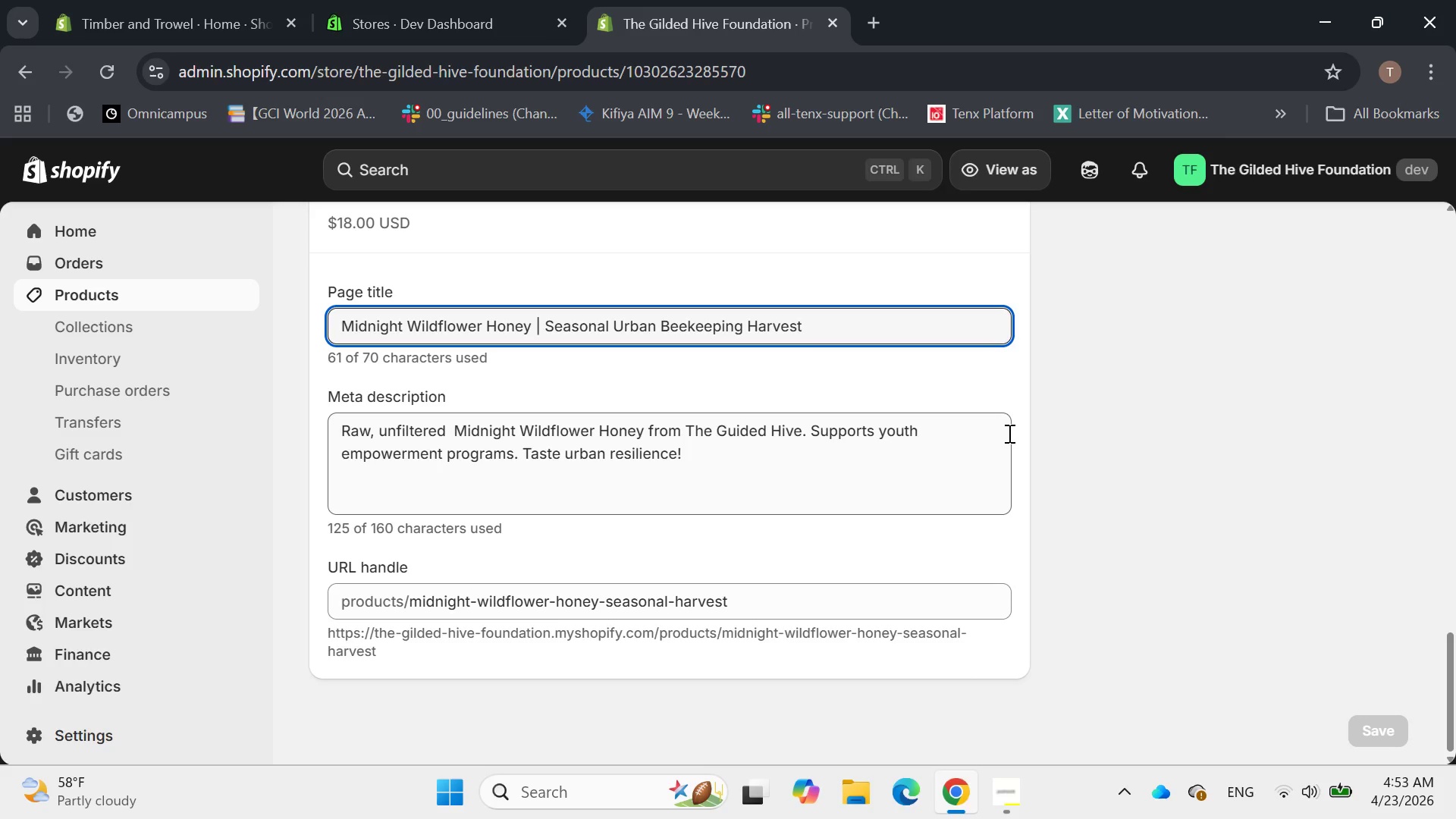 
wait(7.34)
 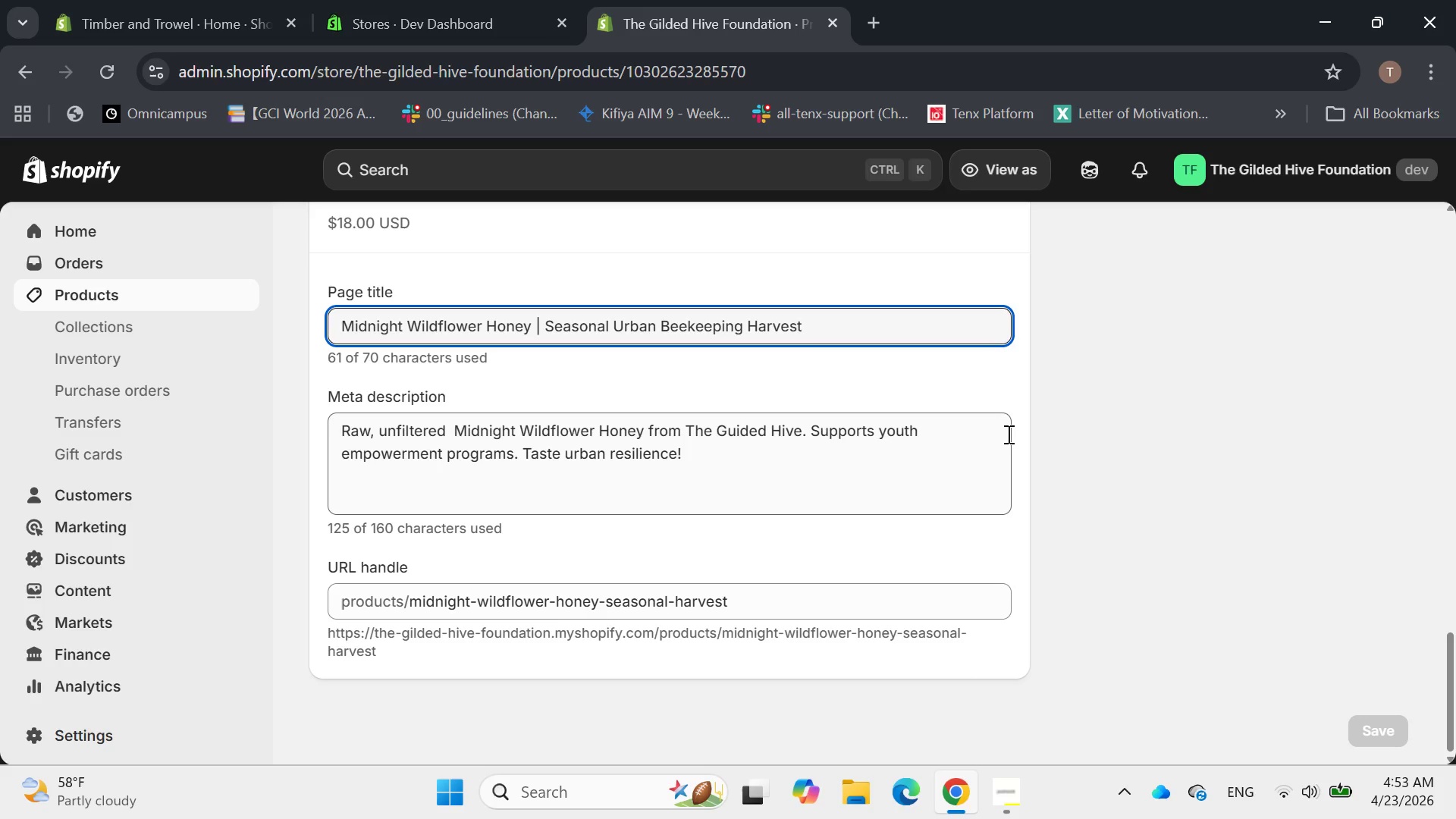 
scroll: coordinate [1008, 421], scroll_direction: down, amount: 2.0
 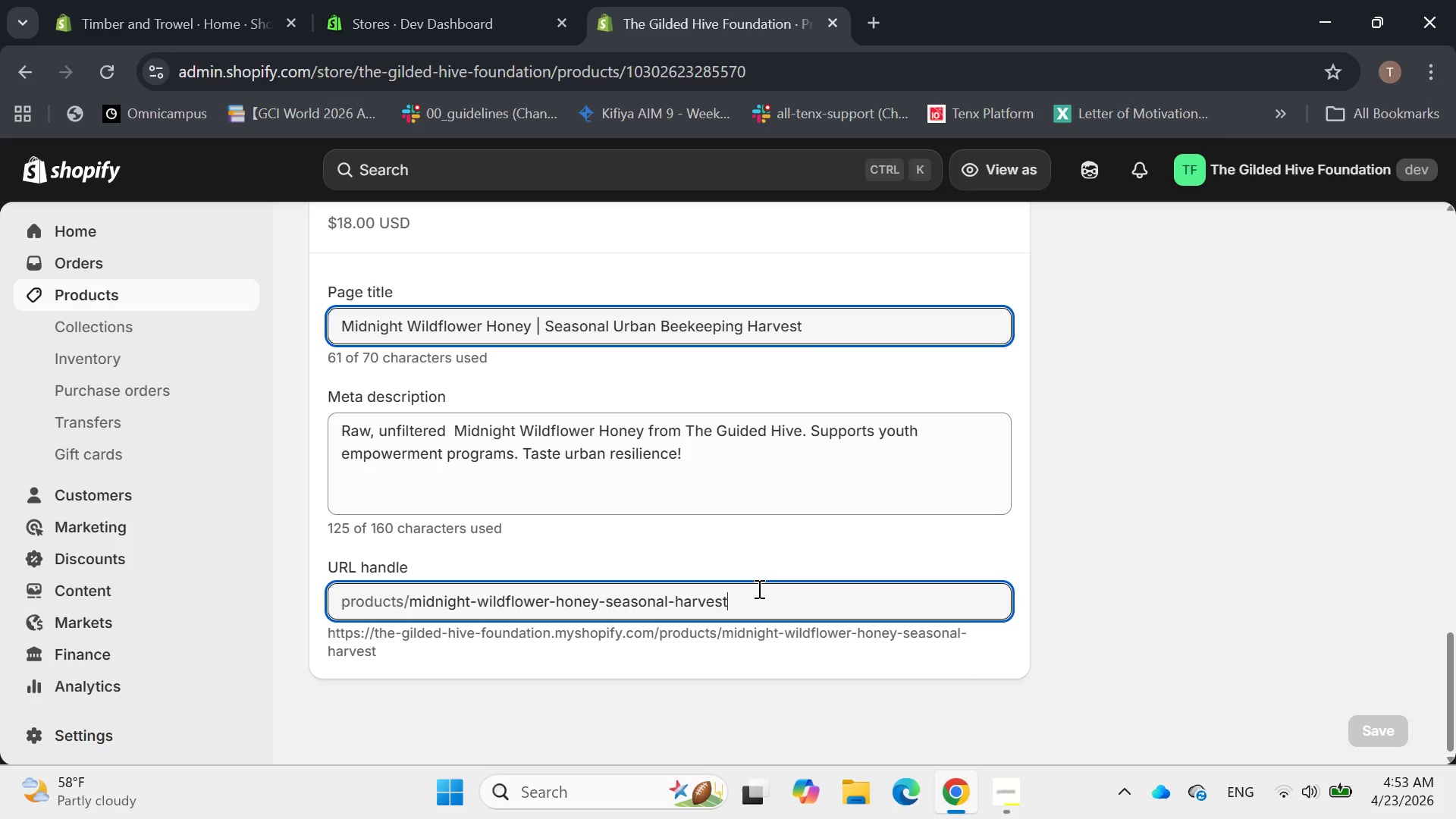 
hold_key(key=Backspace, duration=1.14)
 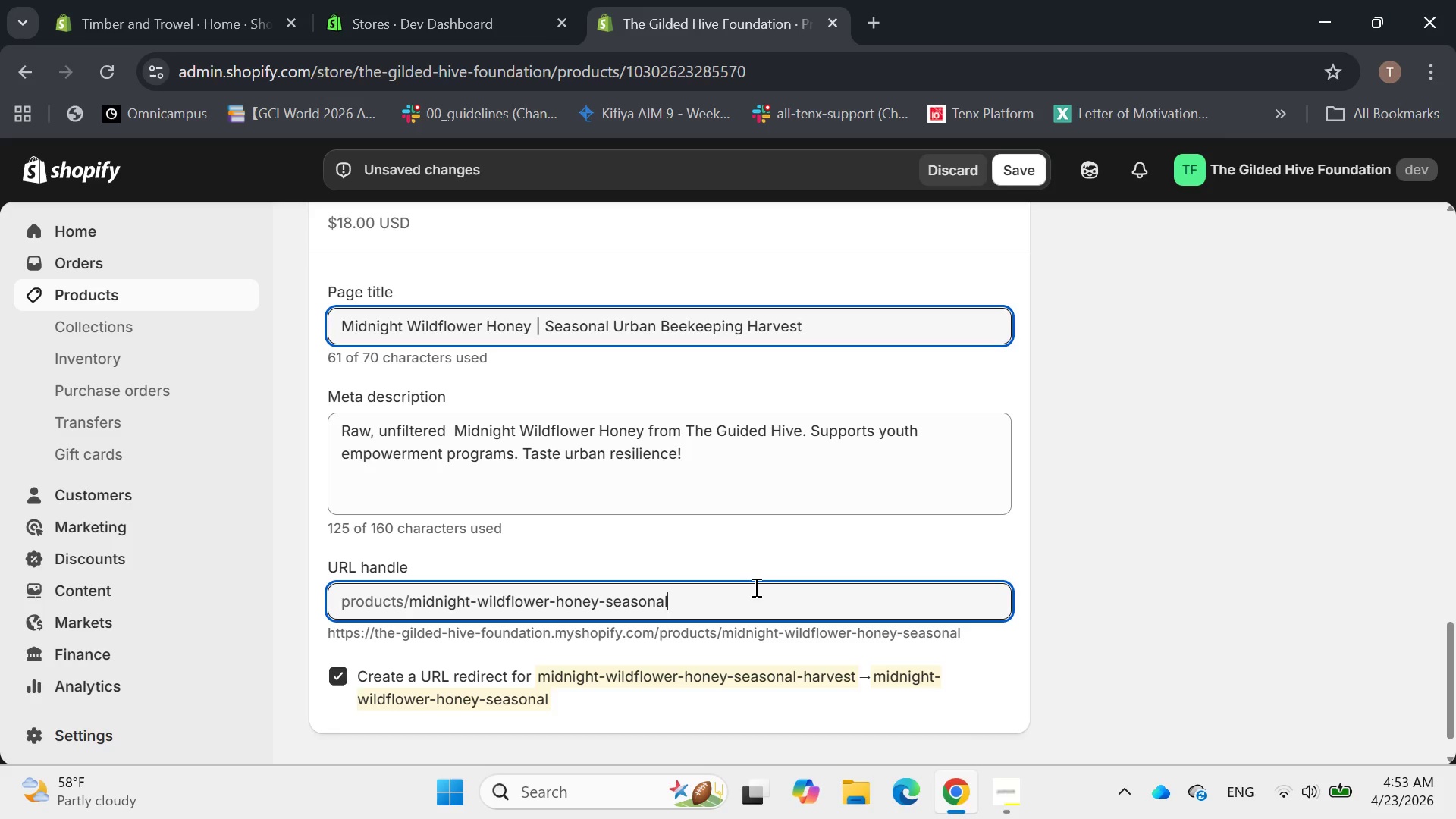 
hold_key(key=Backspace, duration=1.52)
 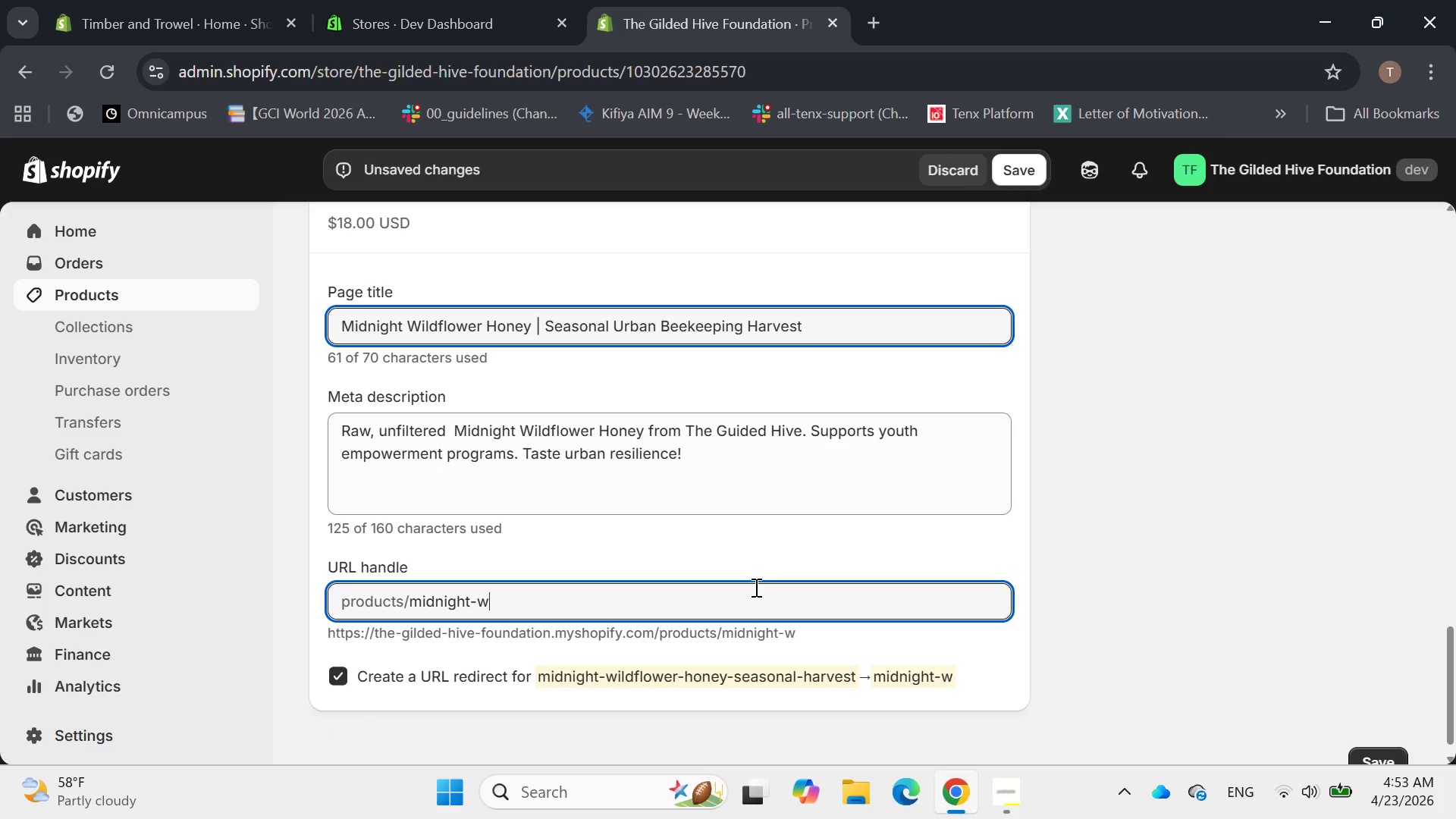 
key(Backspace)
 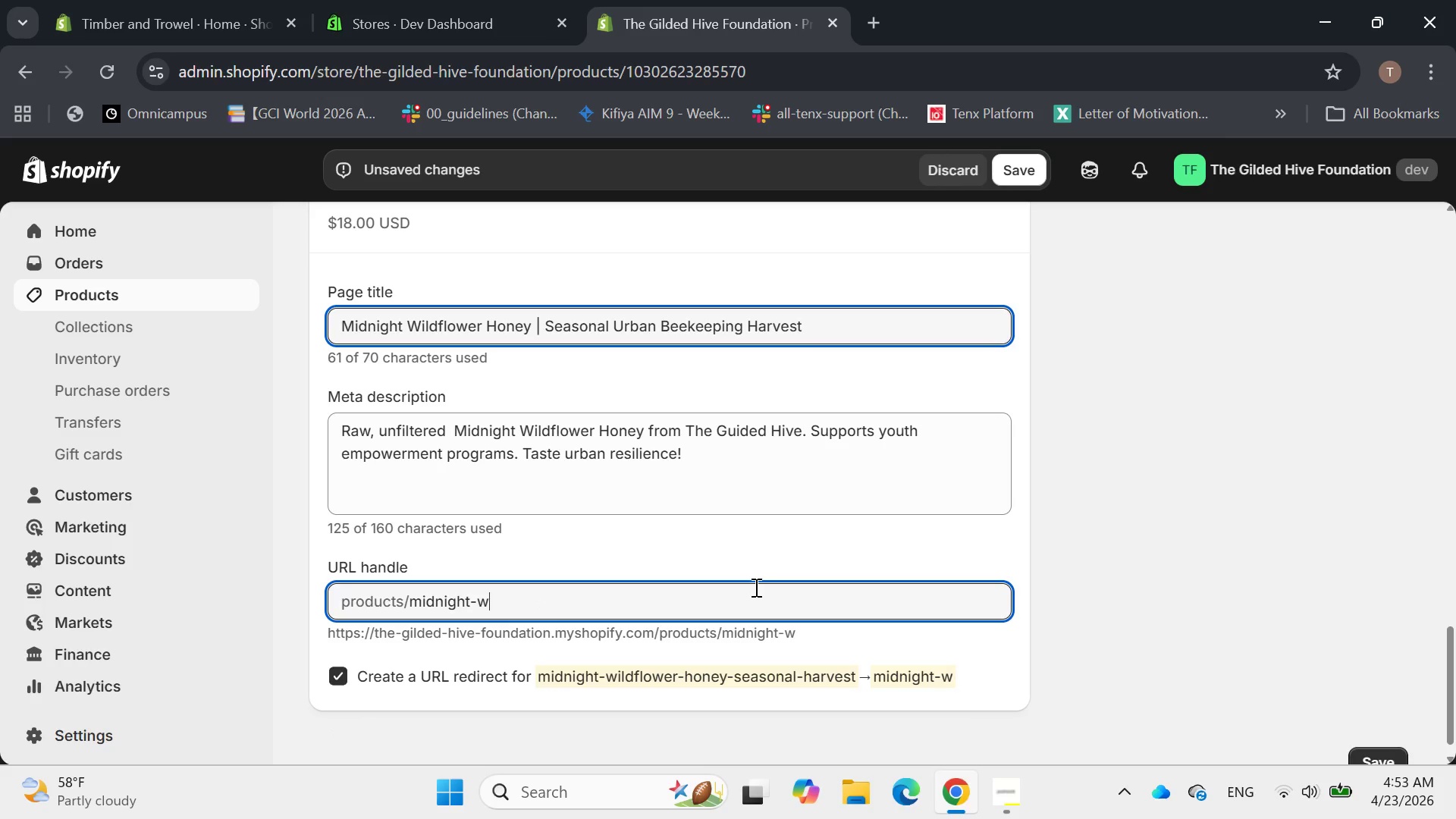 
key(Backspace)
 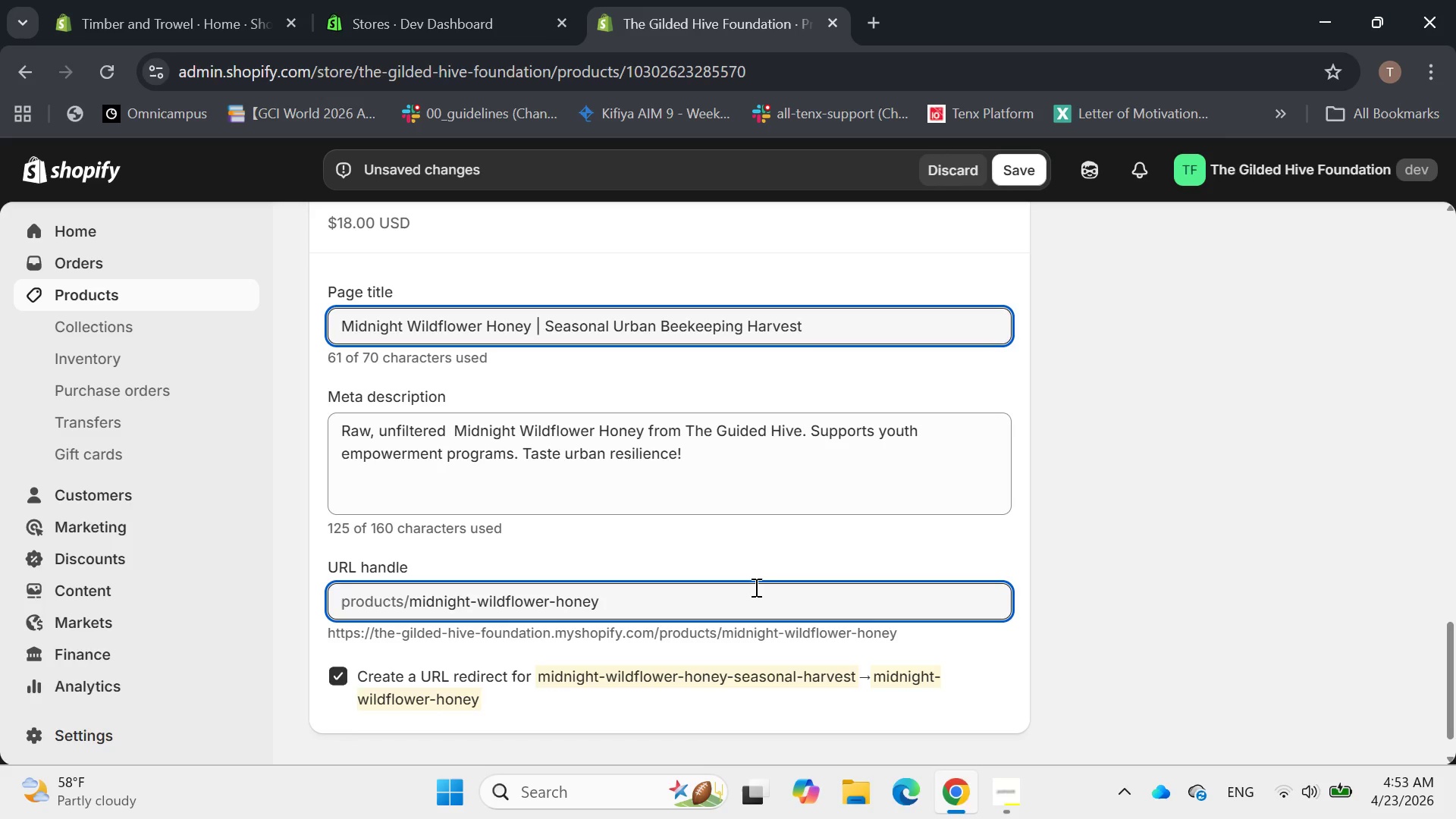 
hold_key(key=Backspace, duration=0.33)
 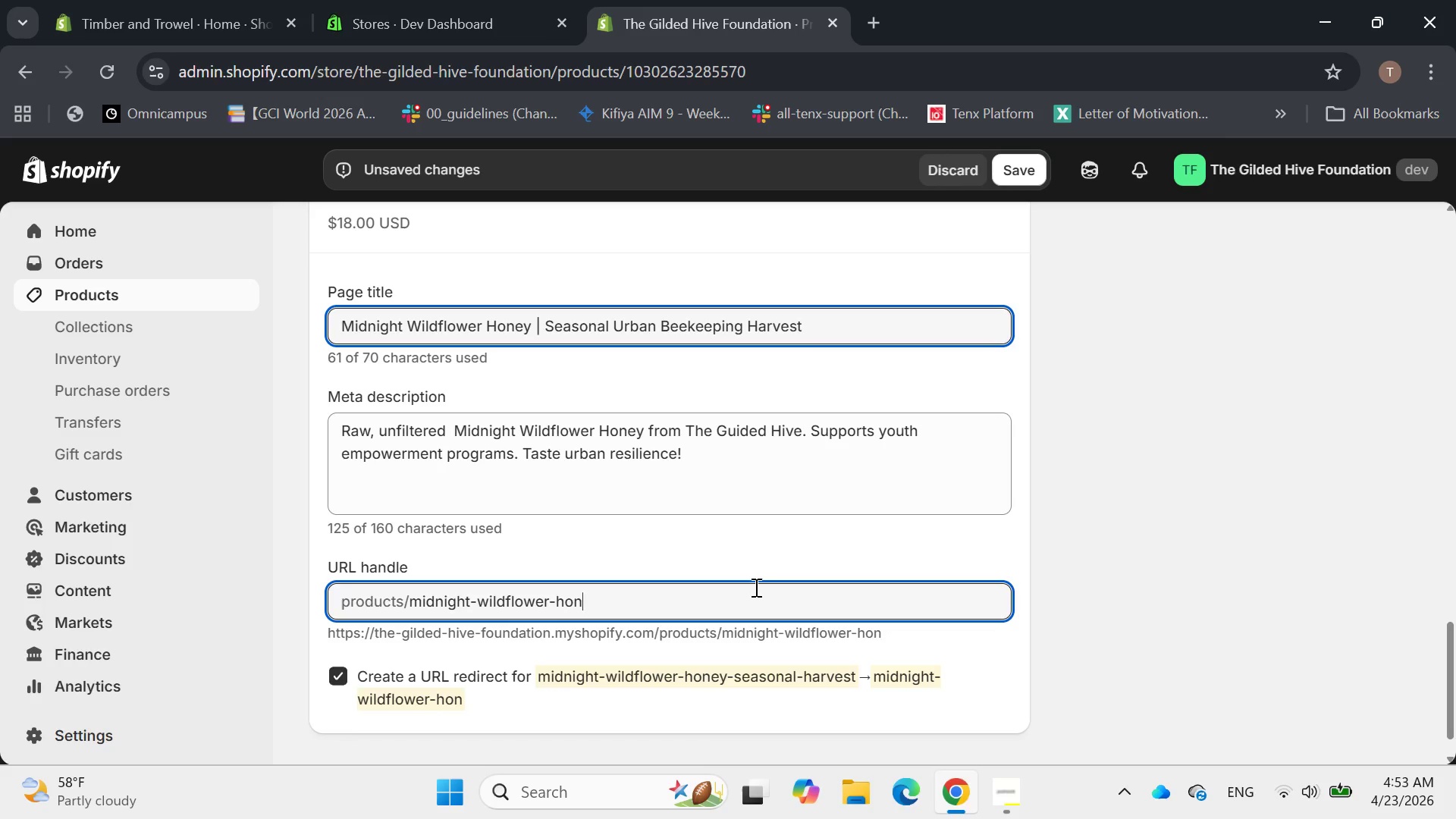 
key(Backspace)
 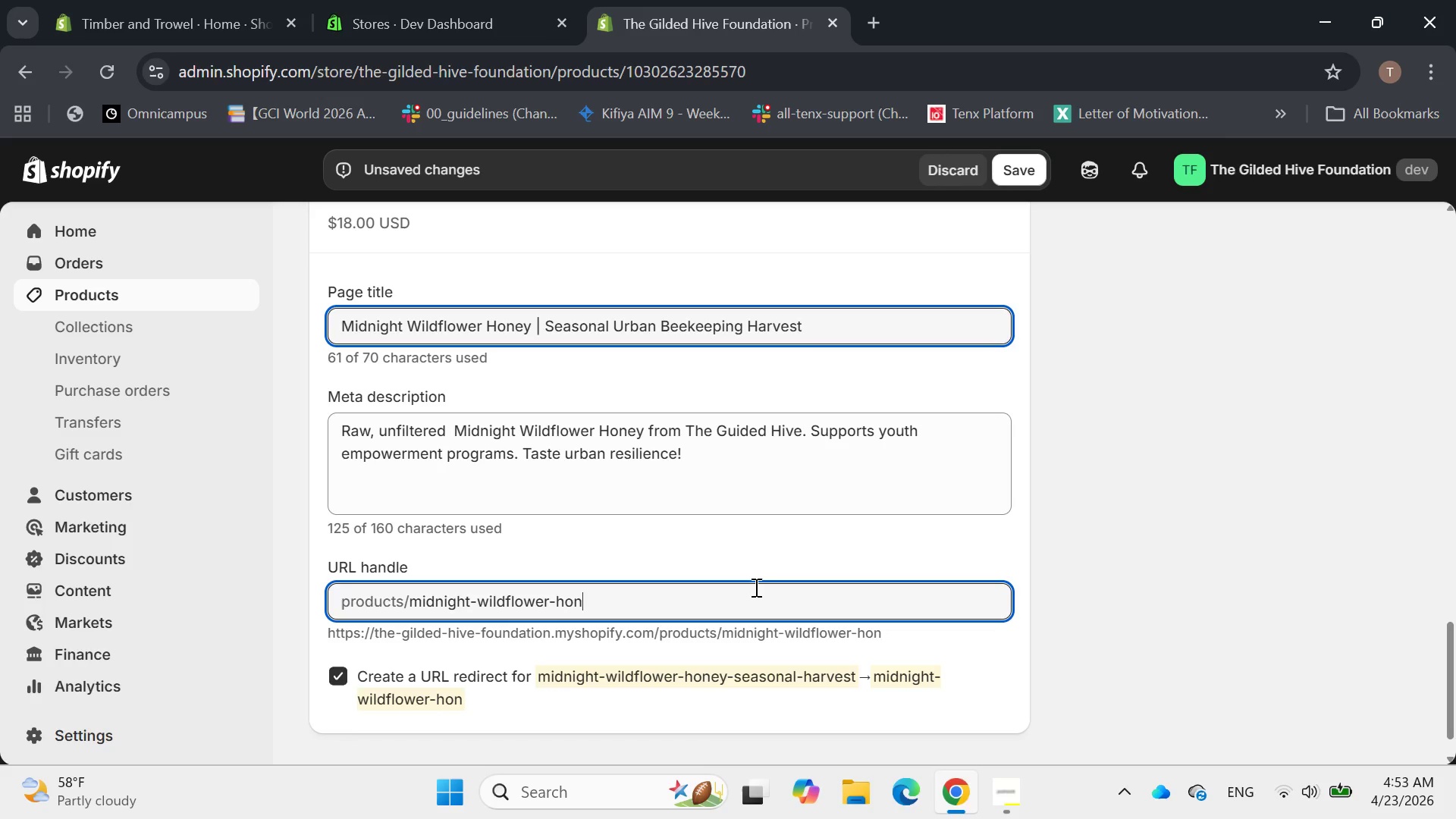 
key(Backspace)
 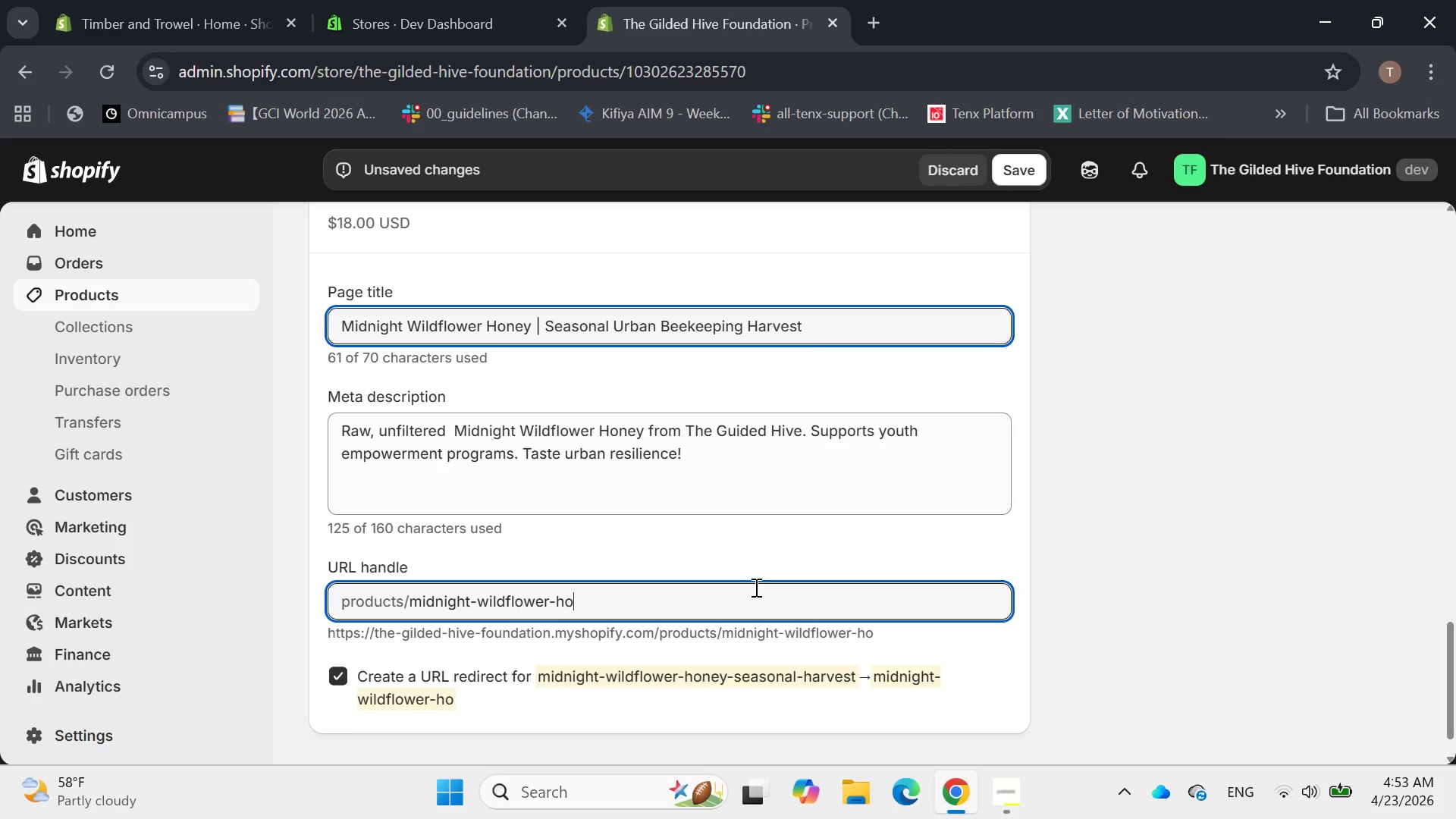 
key(Backspace)
 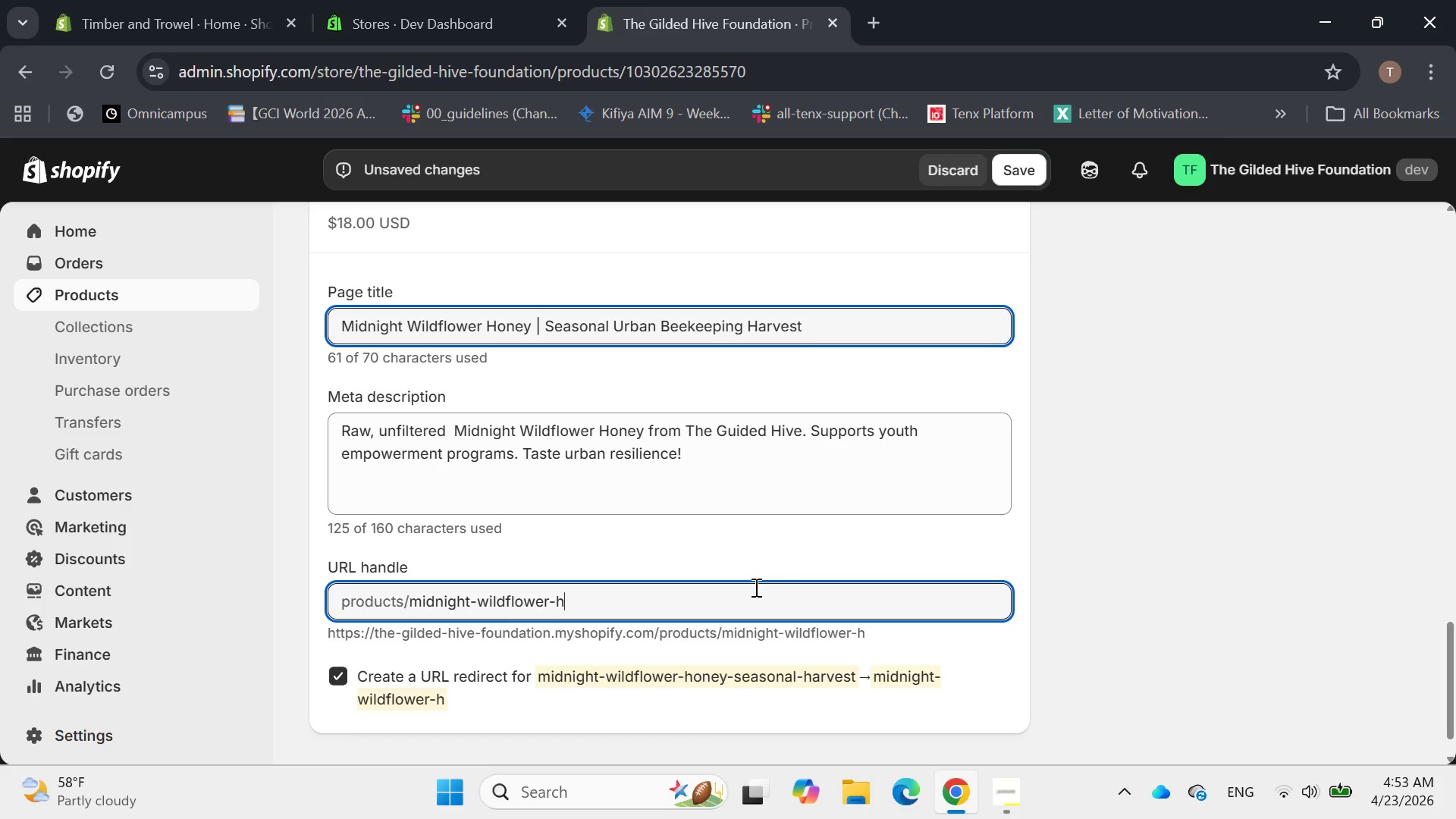 
key(Backspace)
 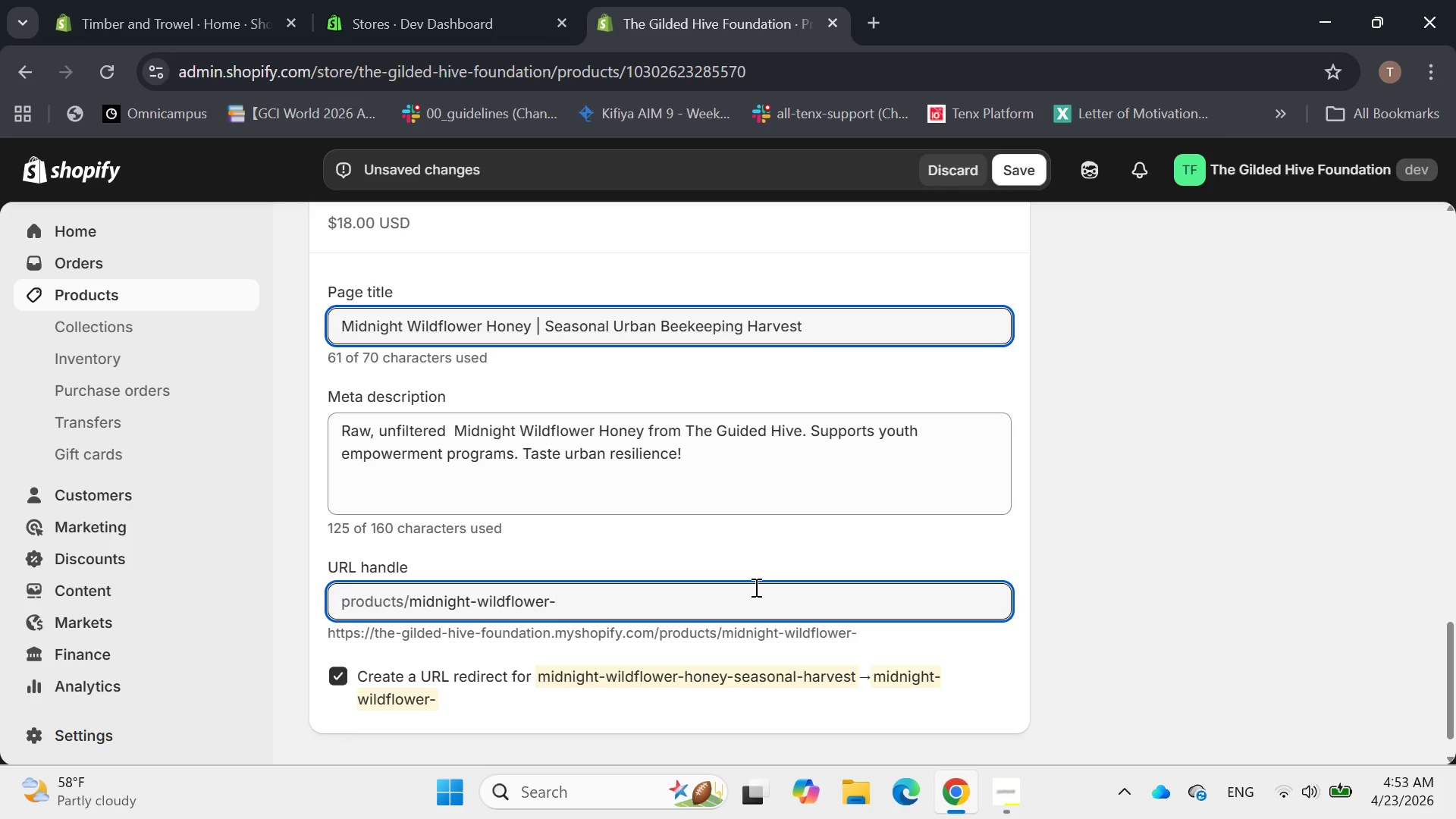 
type(honey)
 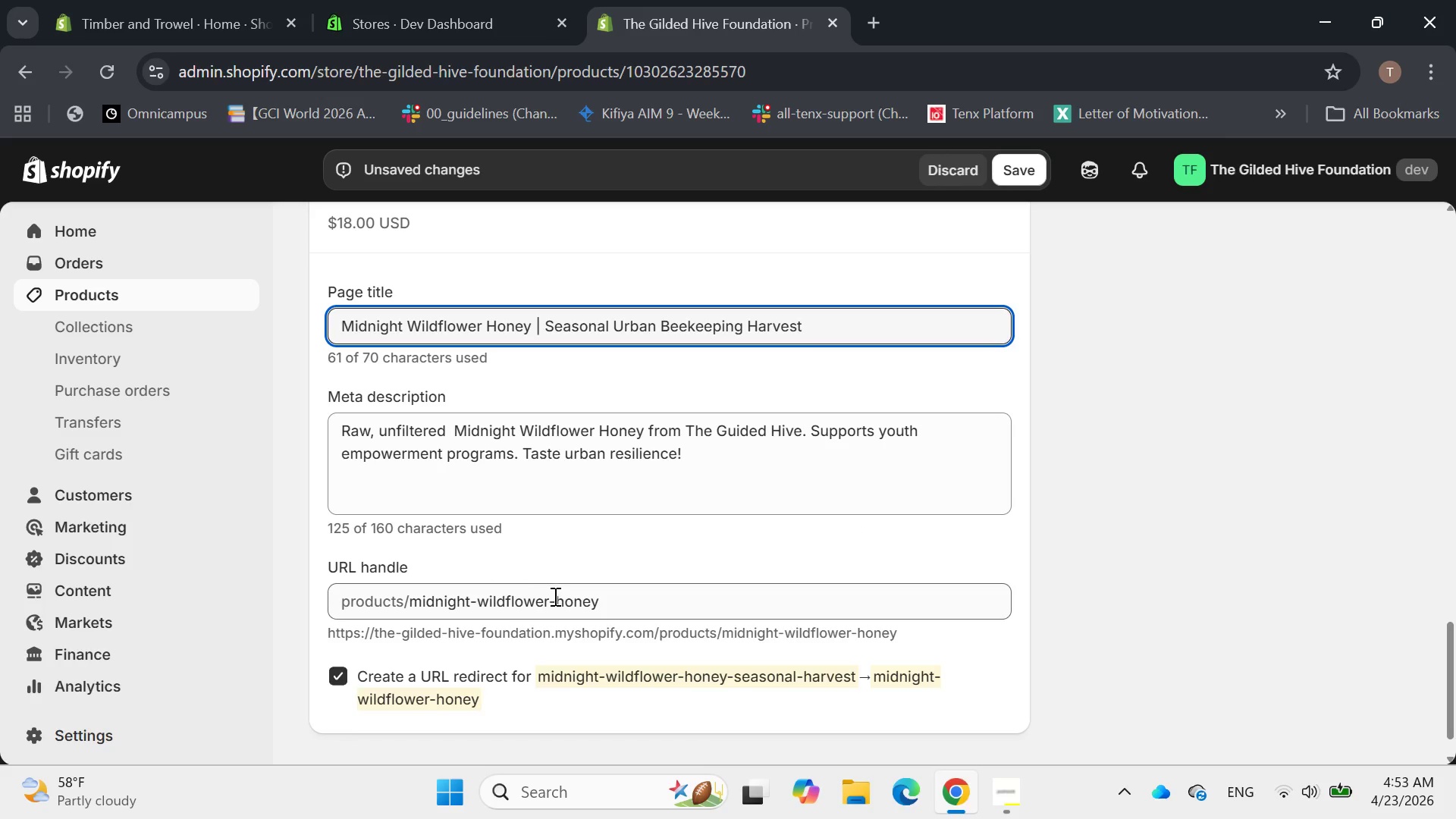 
wait(10.72)
 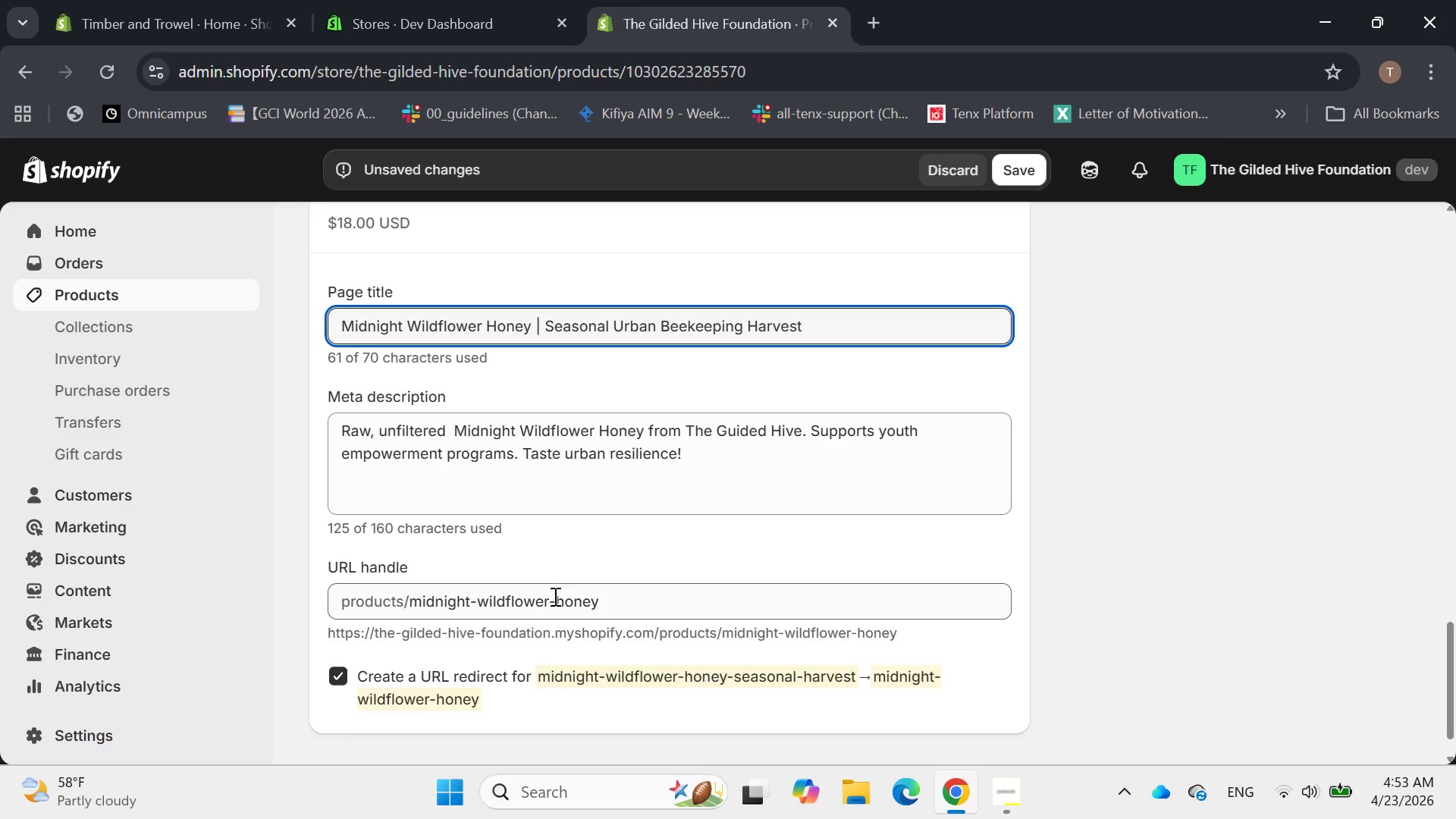 
left_click([1028, 159])
 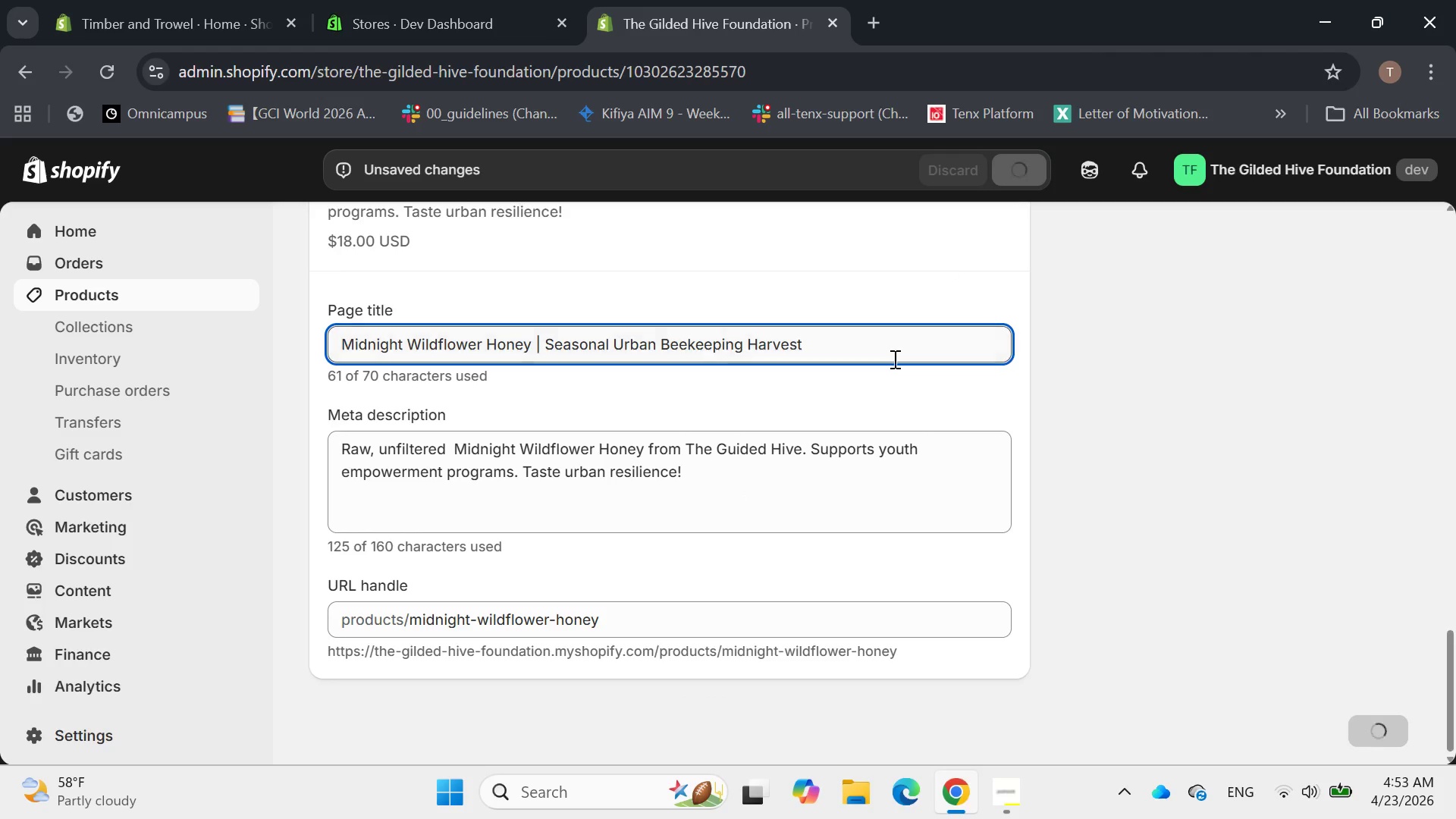 
scroll: coordinate [799, 420], scroll_direction: up, amount: 20.0
 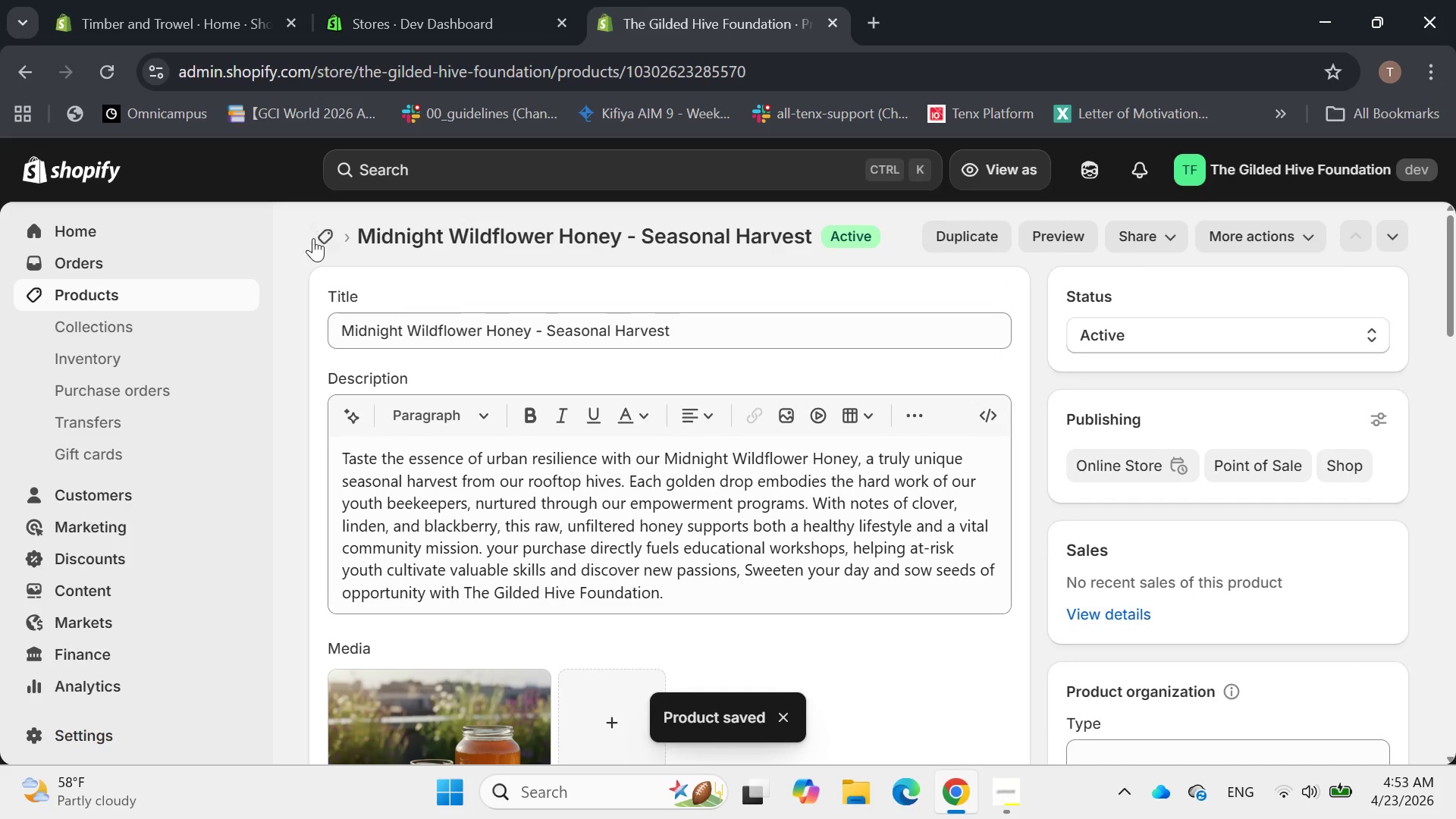 
left_click([331, 233])
 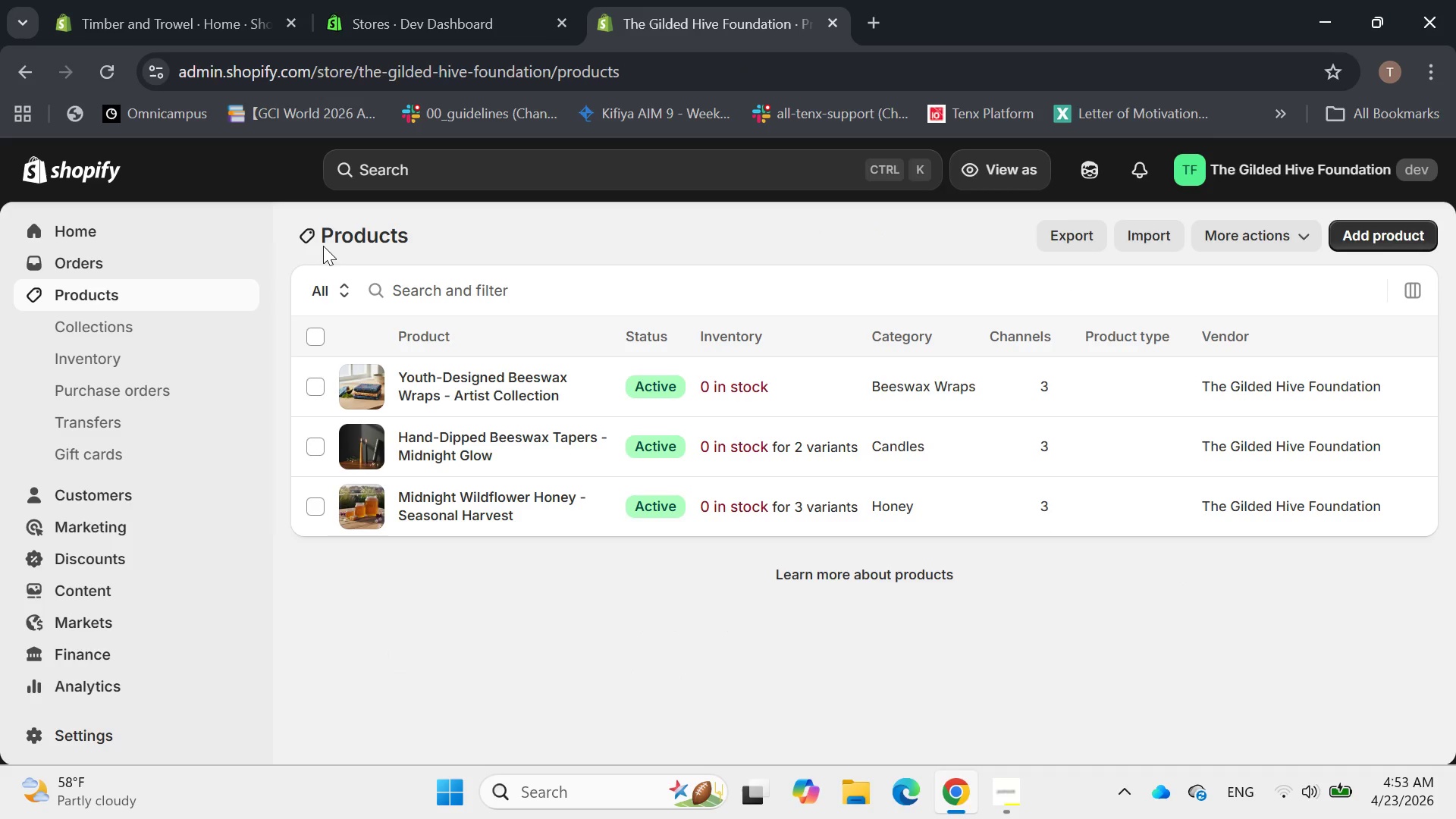 
scroll: coordinate [14, 533], scroll_direction: down, amount: 2.0
 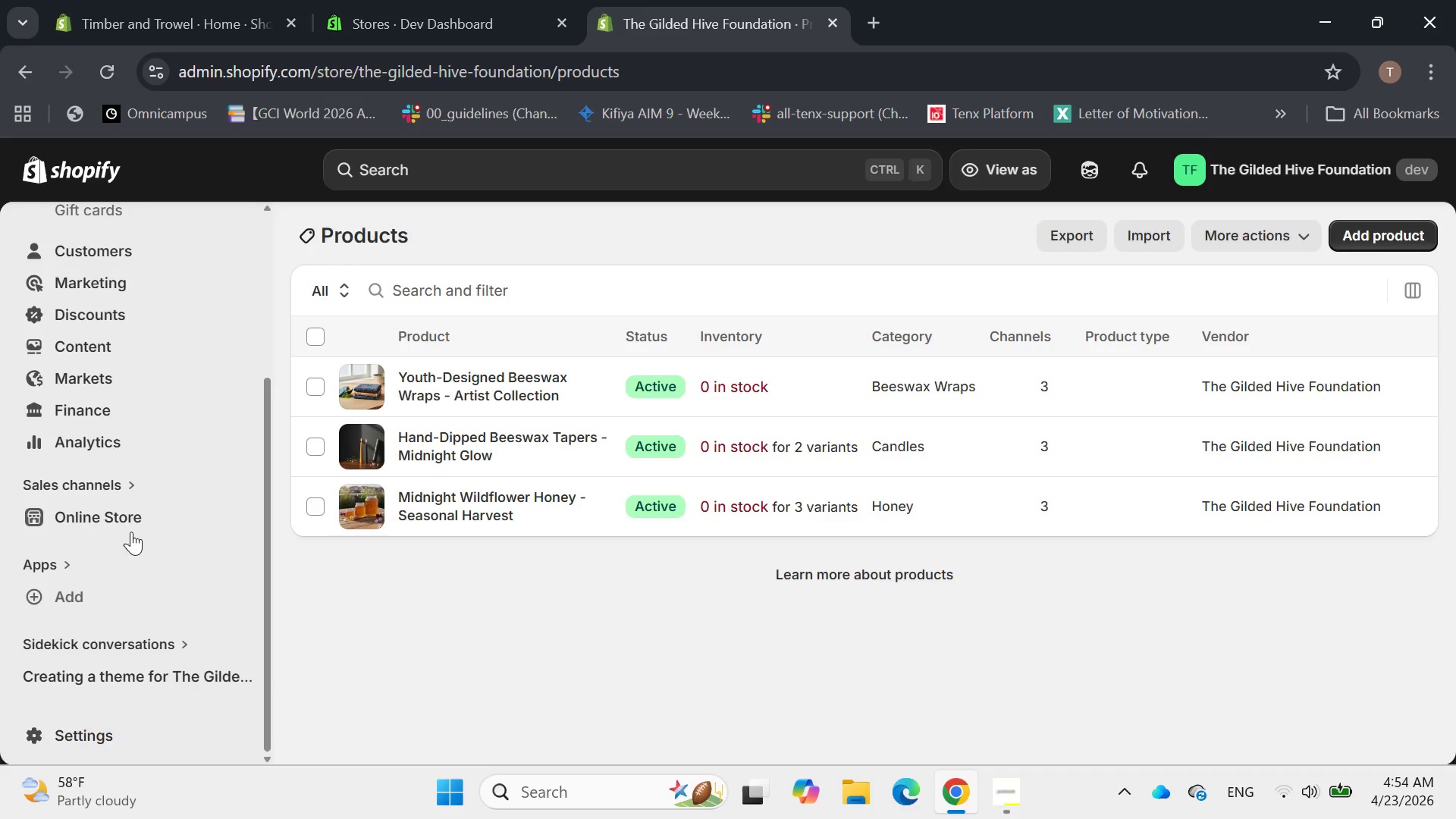 
left_click([111, 508])
 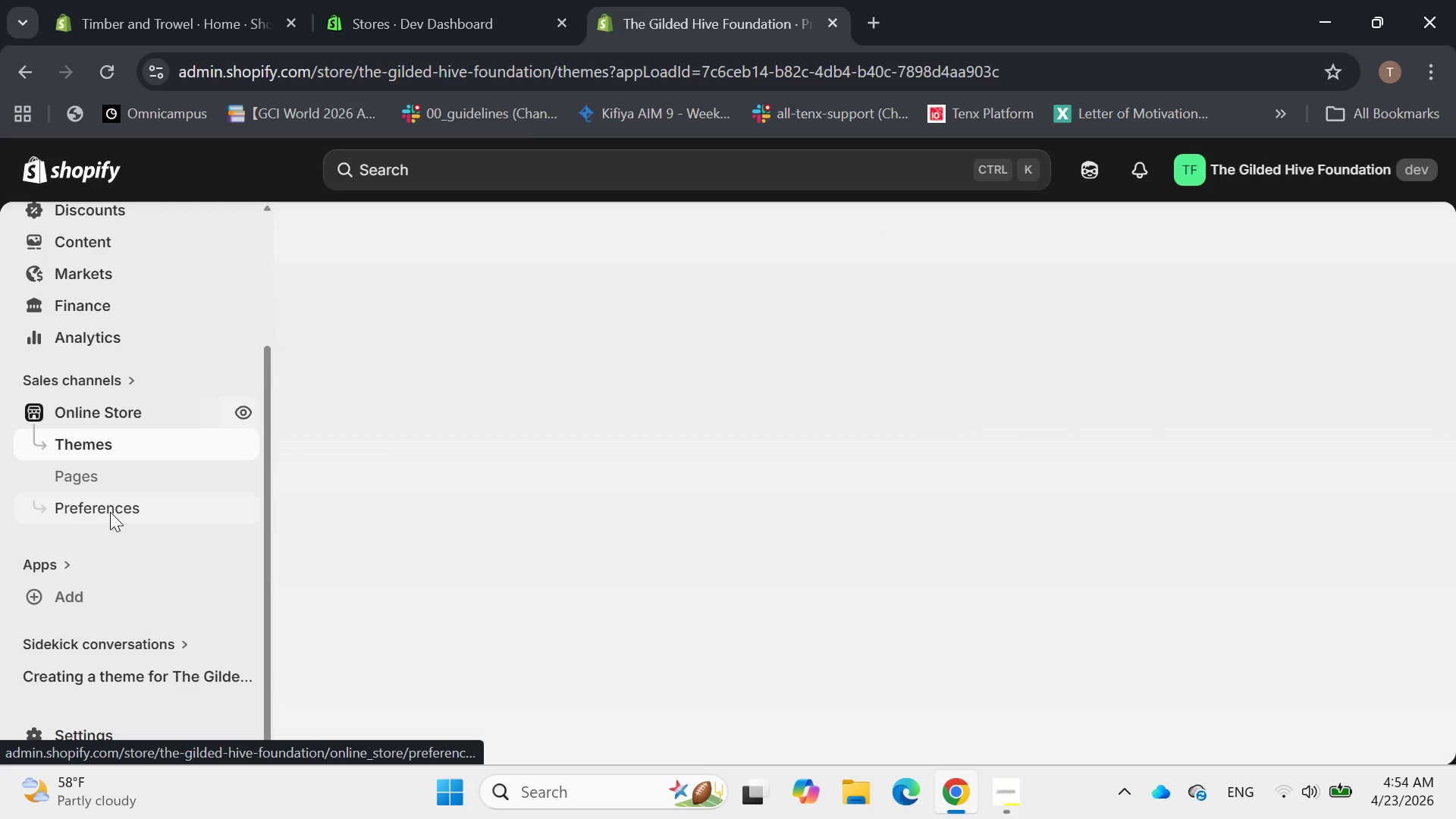 
left_click([110, 512])
 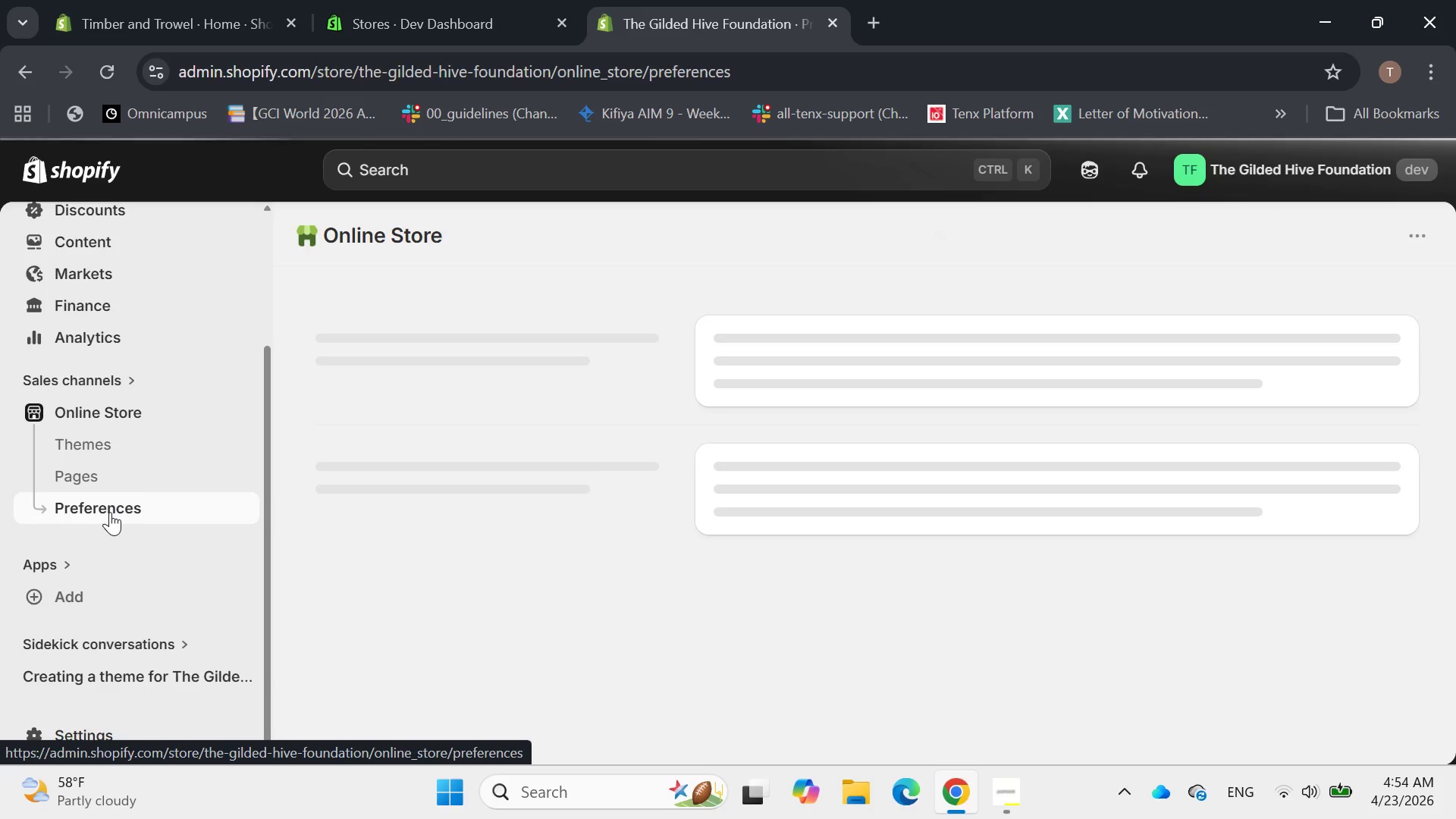 
wait(7.67)
 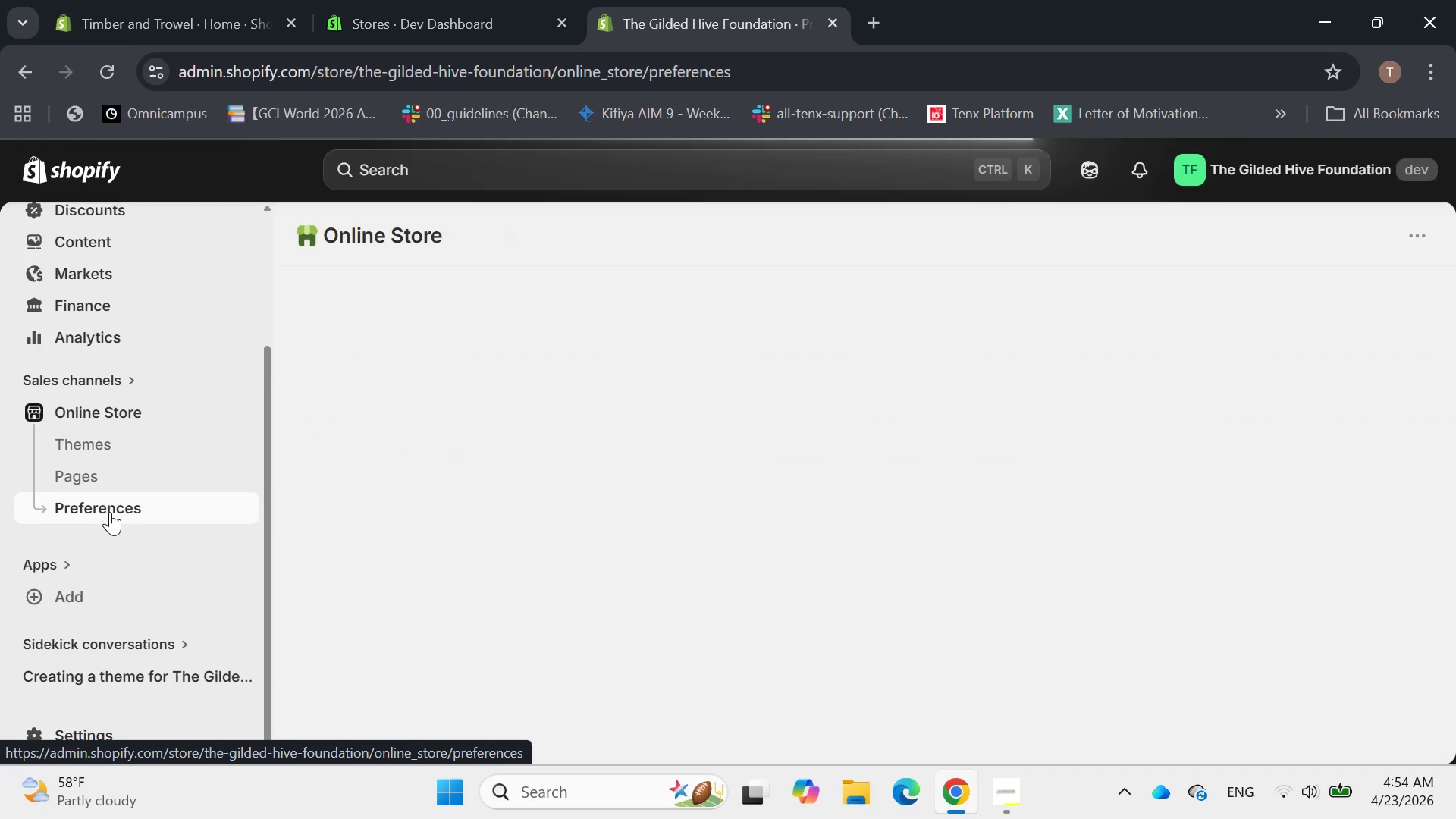 
scroll: coordinate [695, 381], scroll_direction: down, amount: 2.0
 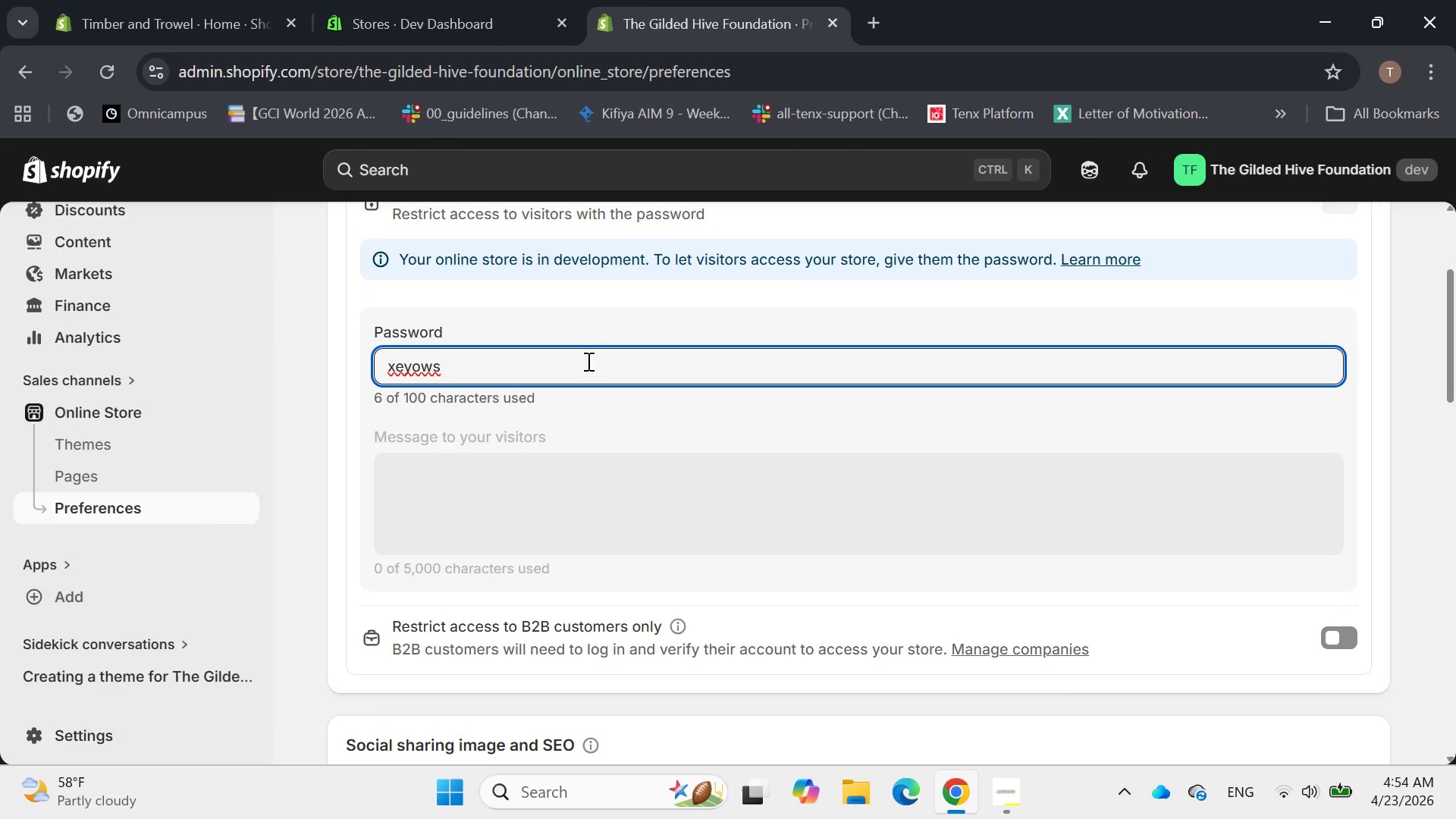 
scroll: coordinate [587, 361], scroll_direction: up, amount: 1.0
 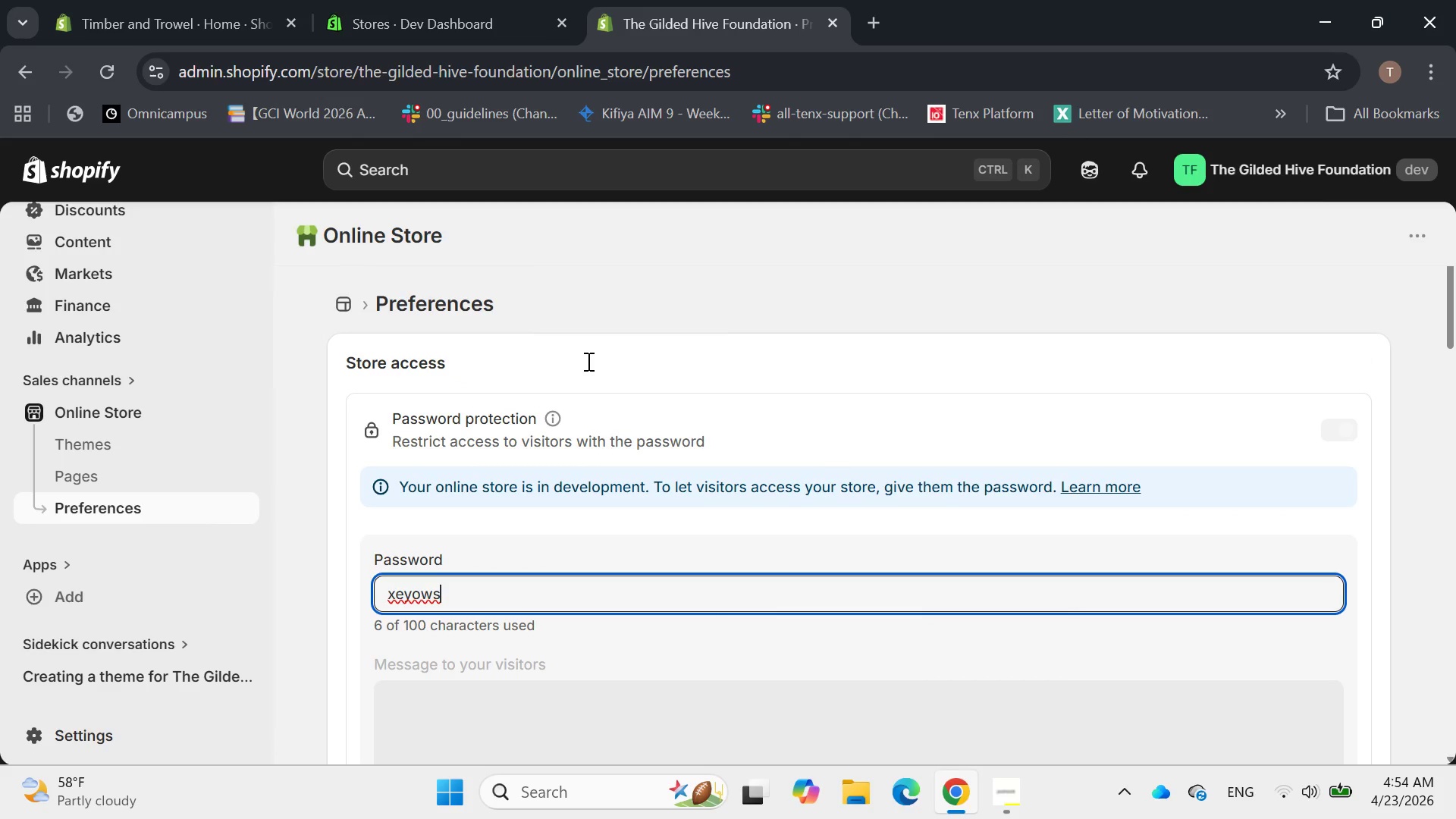 
scroll: coordinate [587, 361], scroll_direction: none, amount: 0.0
 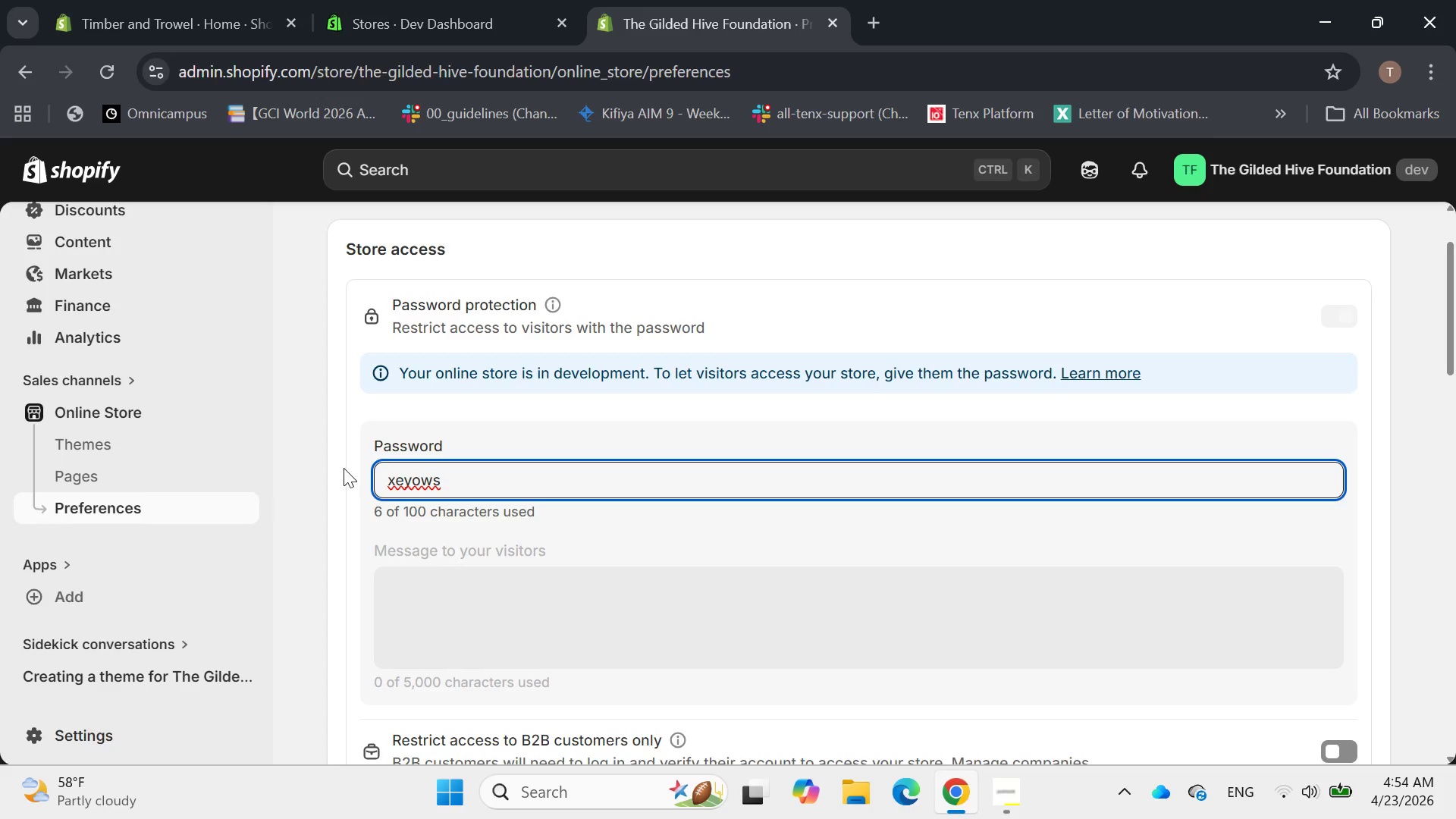 
key(Backspace)
key(Backspace)
key(Backspace)
key(Backspace)
key(Backspace)
key(Backspace)
key(Backspace)
key(Backspace)
type(G)
key(Backspace)
type(gildedH)
key(Backspace)
type(hie)
 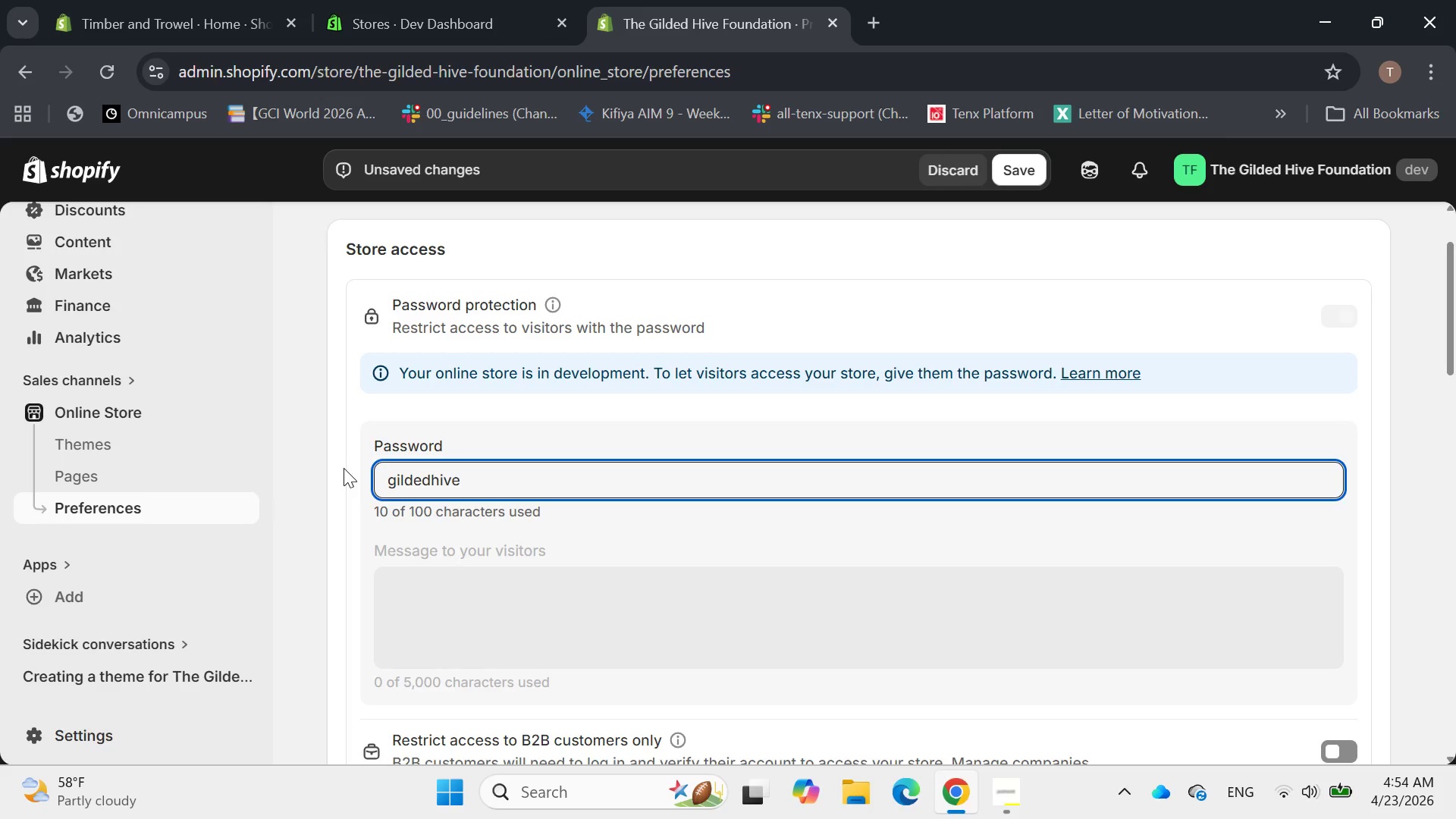 
 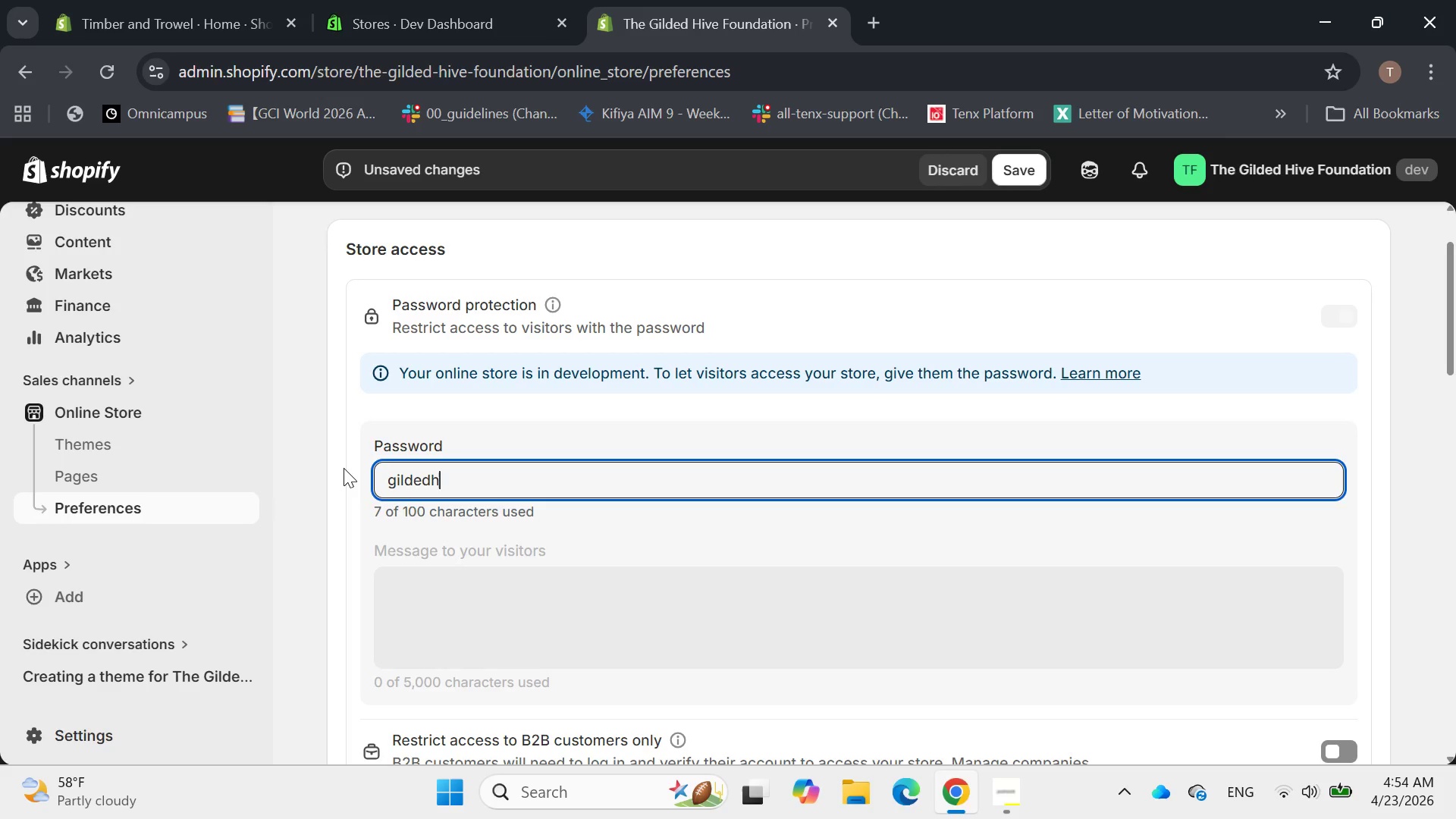 
hold_key(key=V, duration=0.34)
 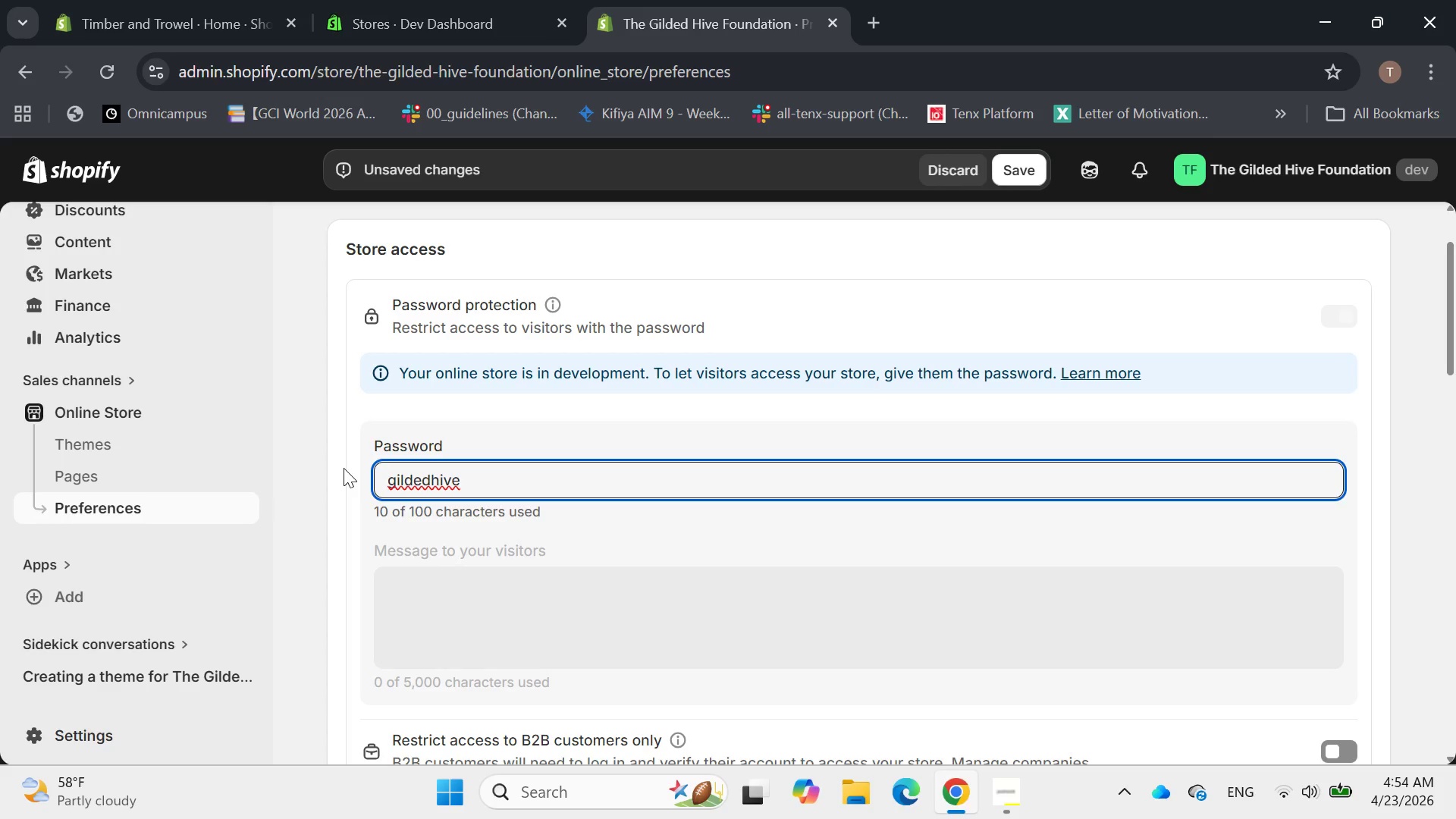 
type(123)
 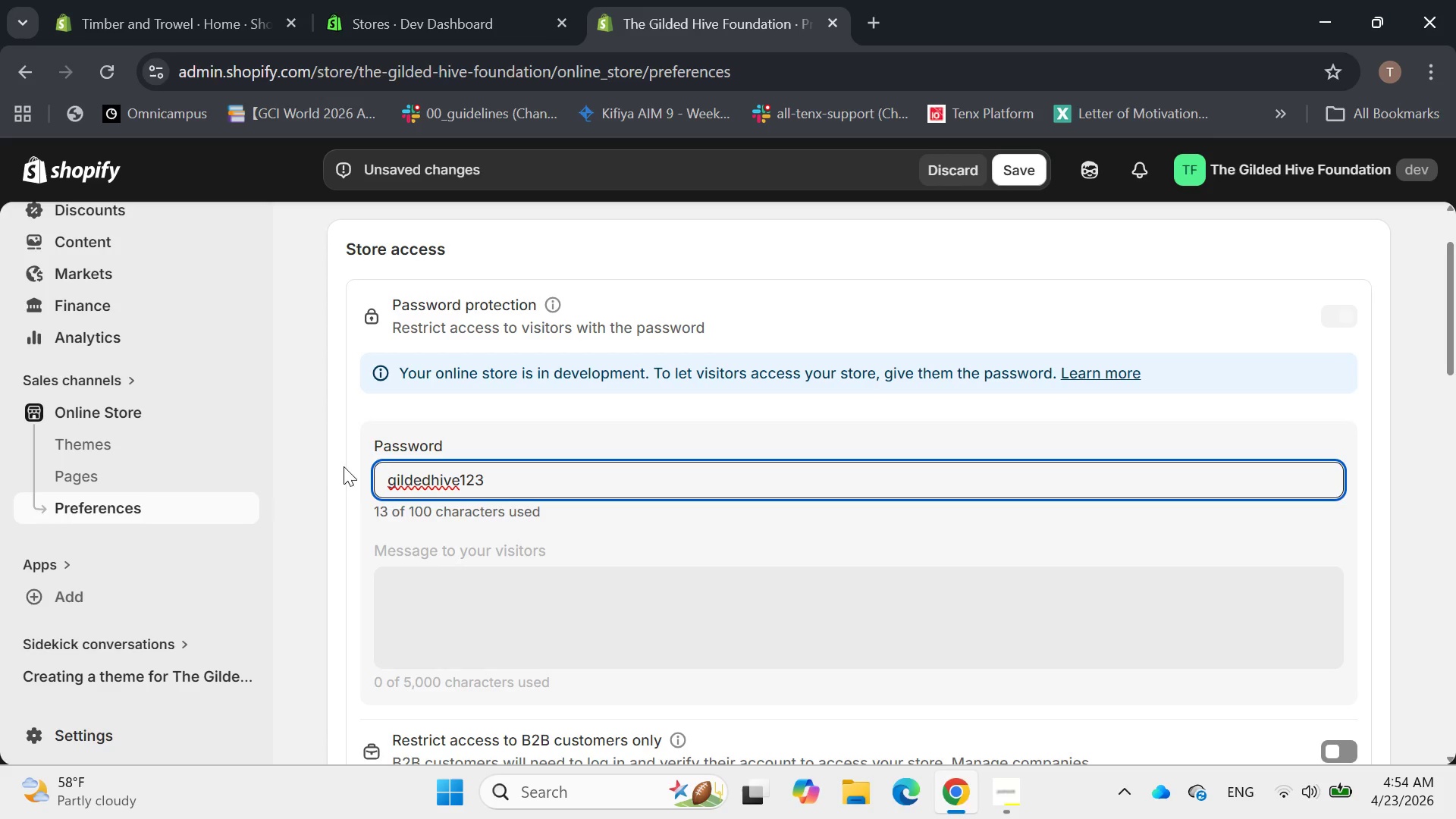 
scroll: coordinate [599, 407], scroll_direction: down, amount: 2.0
 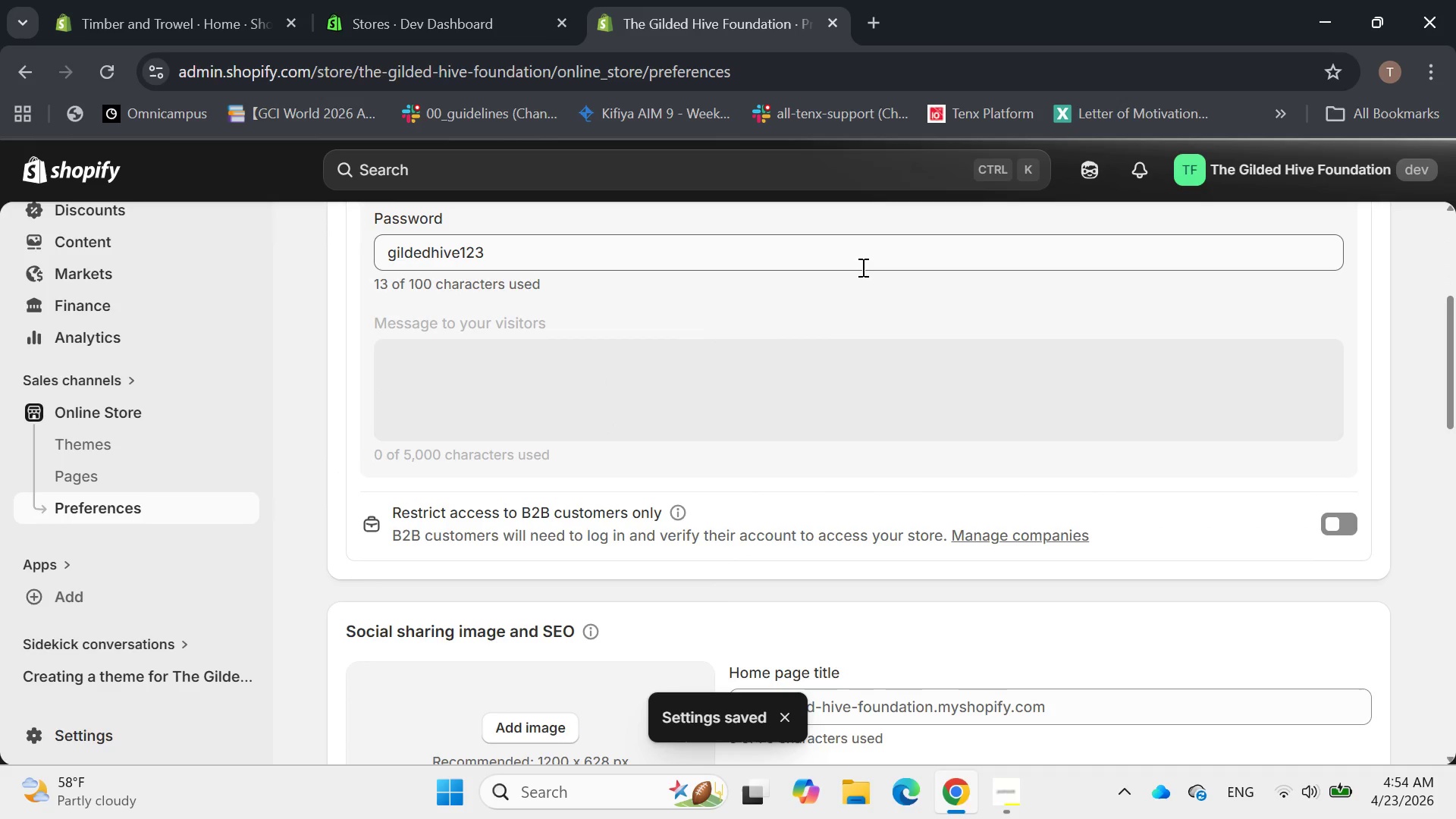 
wait(5.37)
 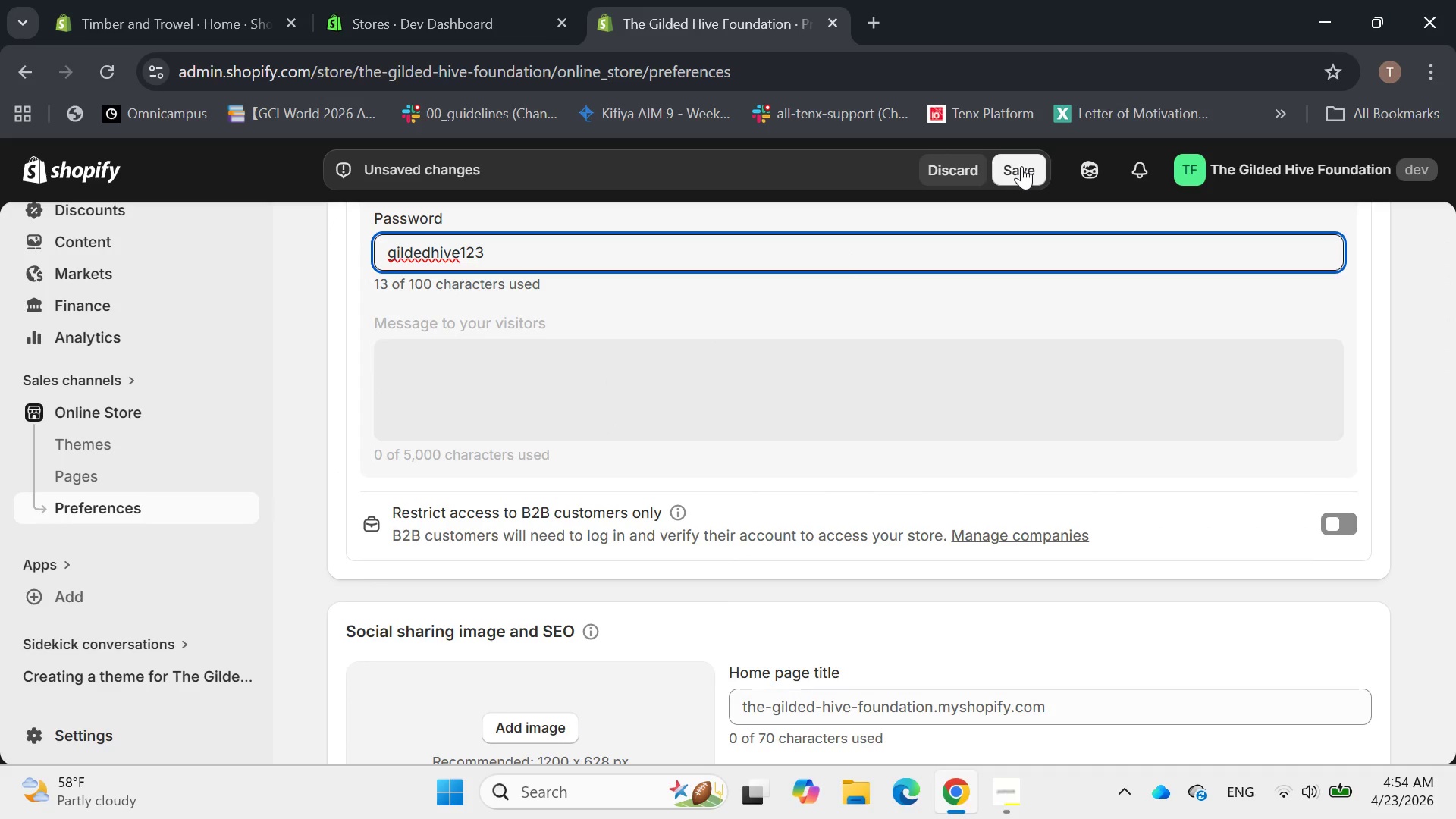 
scroll: coordinate [868, 242], scroll_direction: up, amount: 6.0
 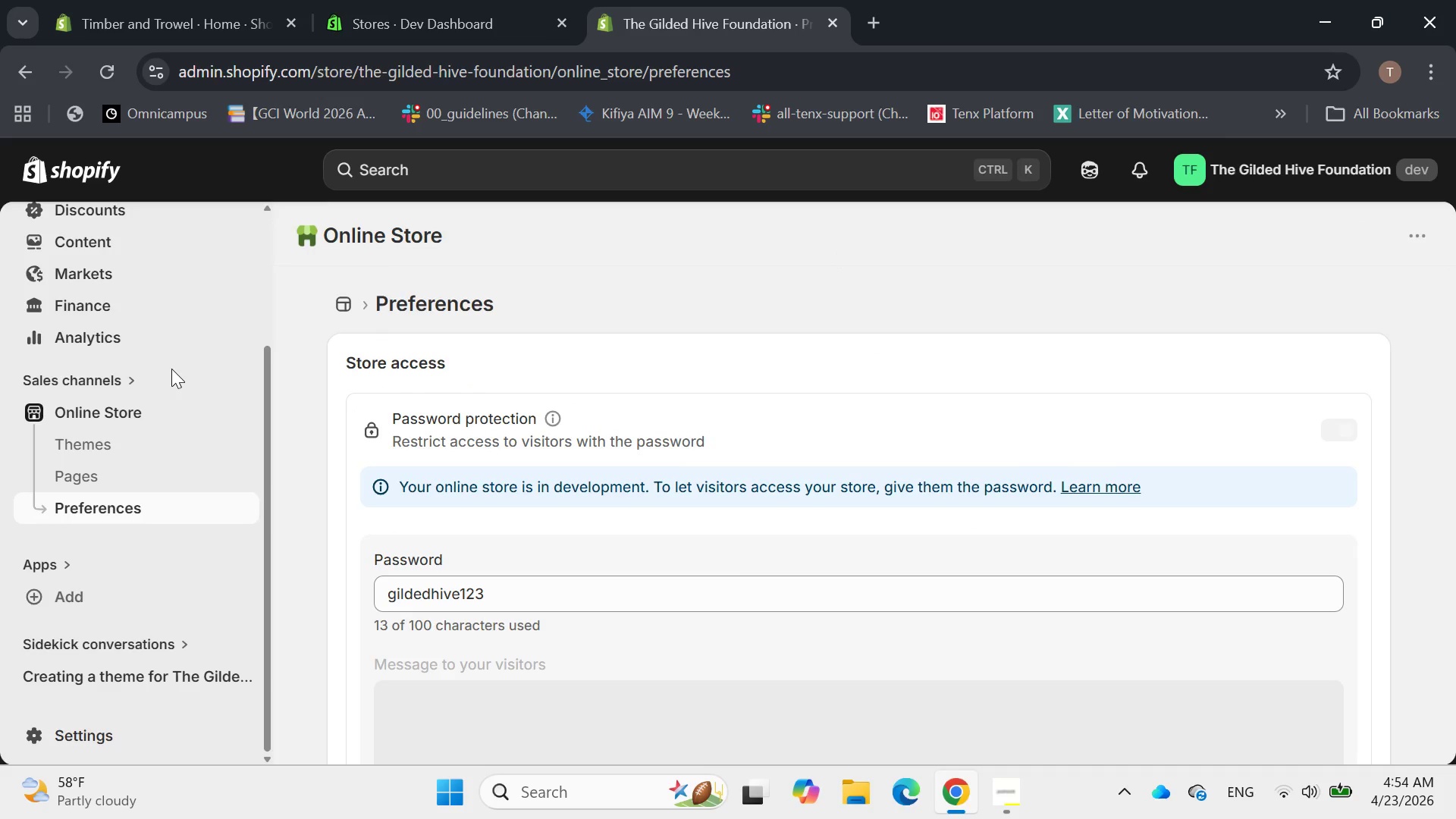 
wait(6.05)
 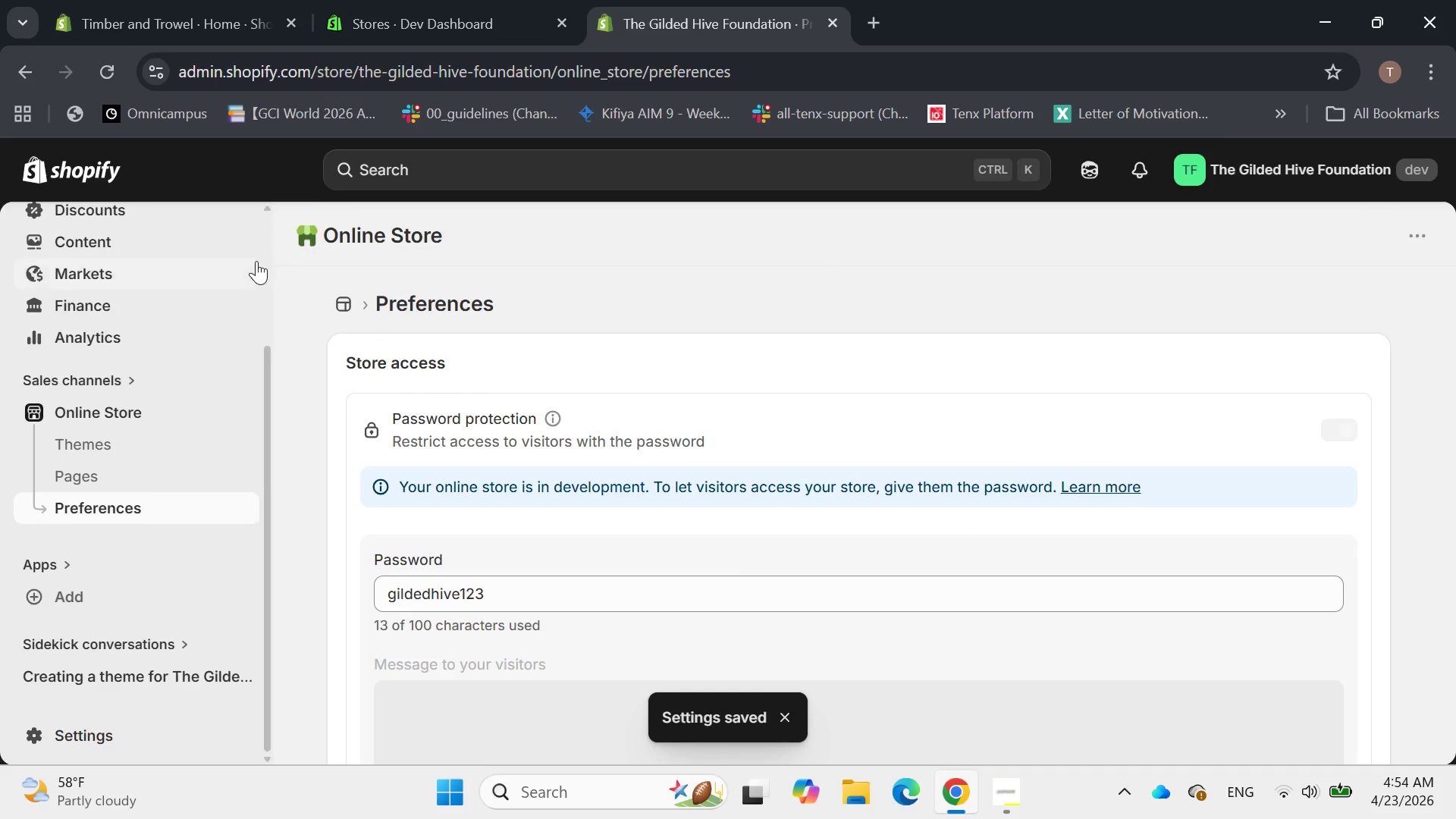 
mouse_move([140, 410])
 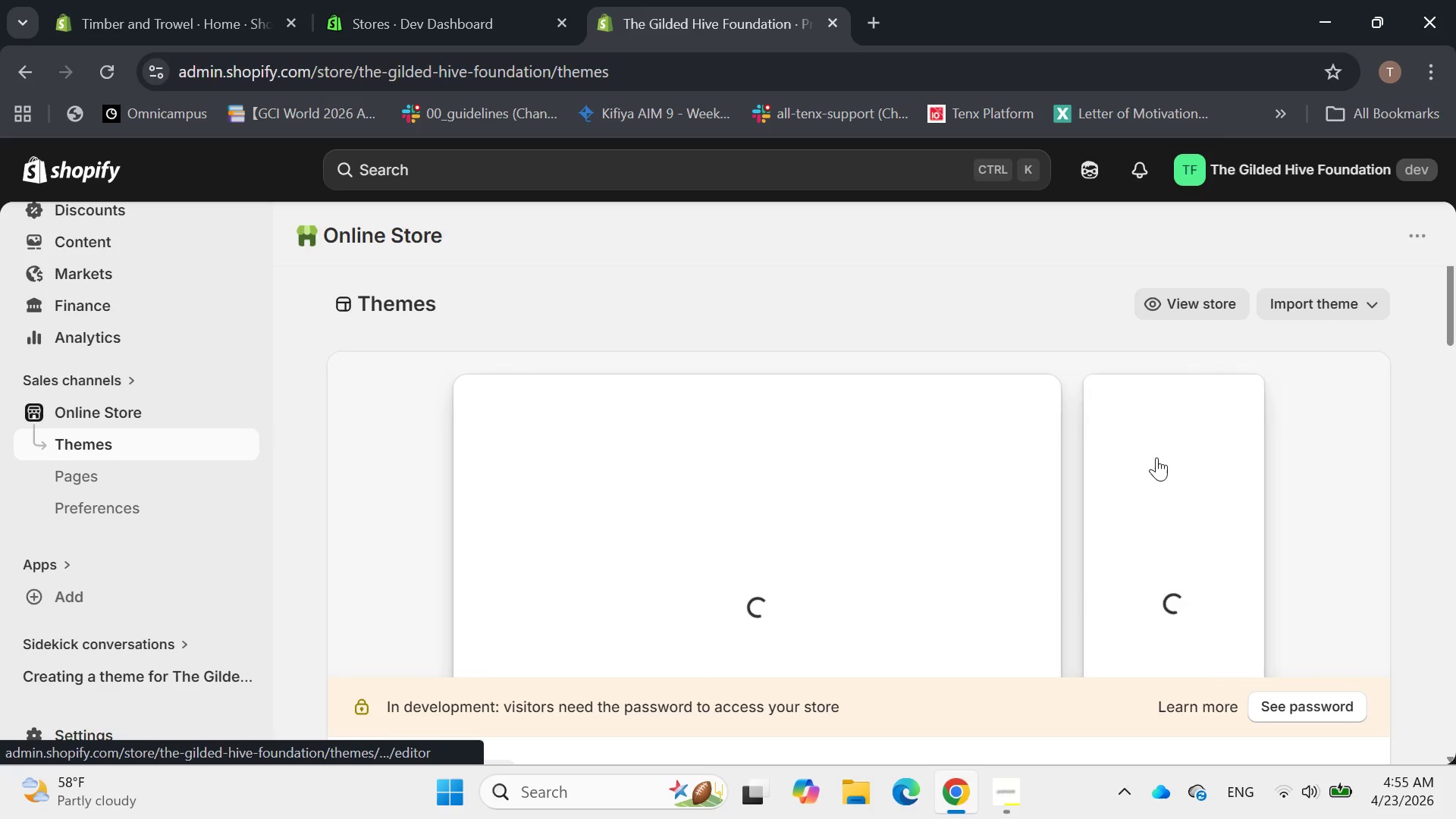 